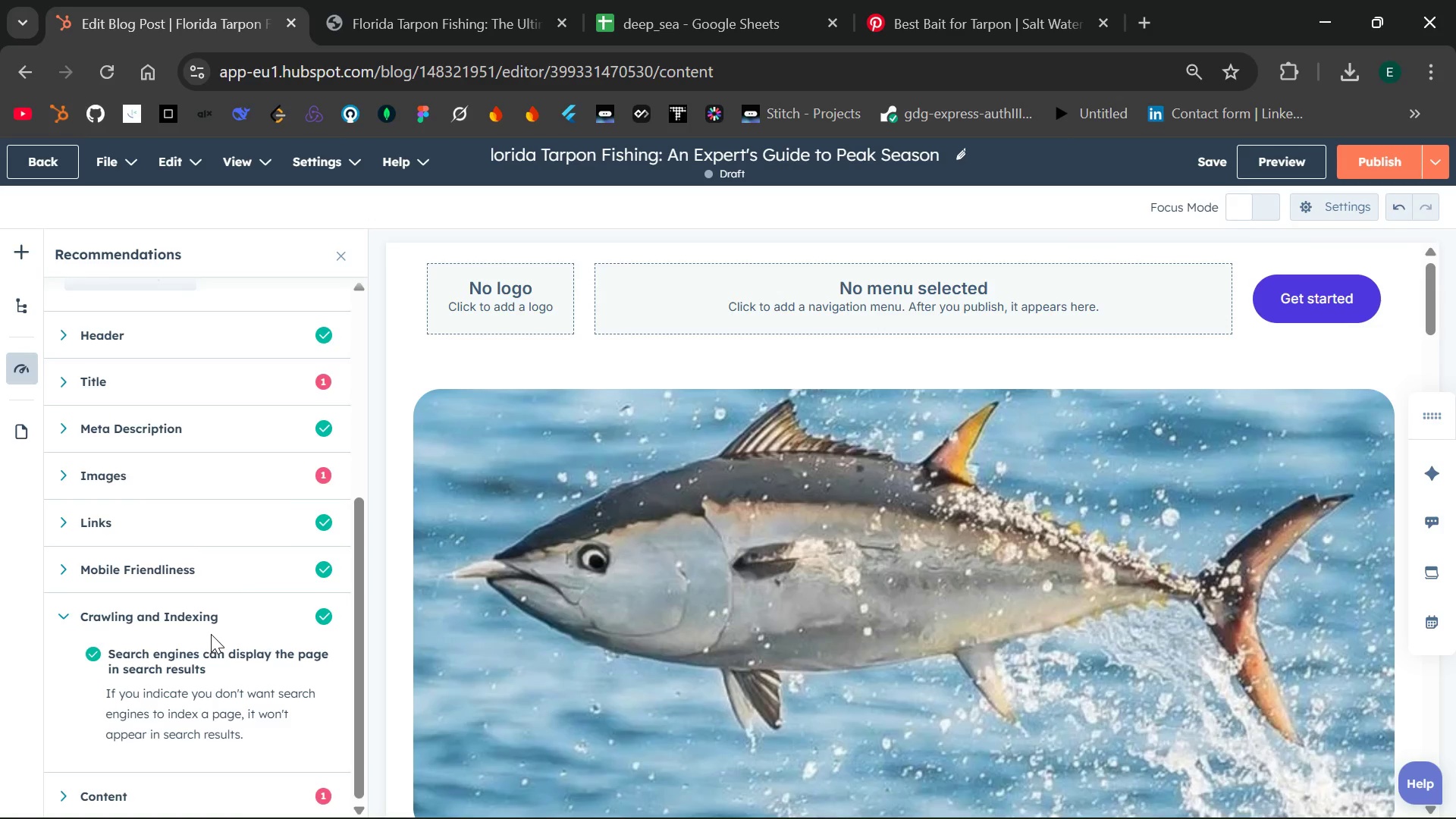 
left_click([168, 608])
 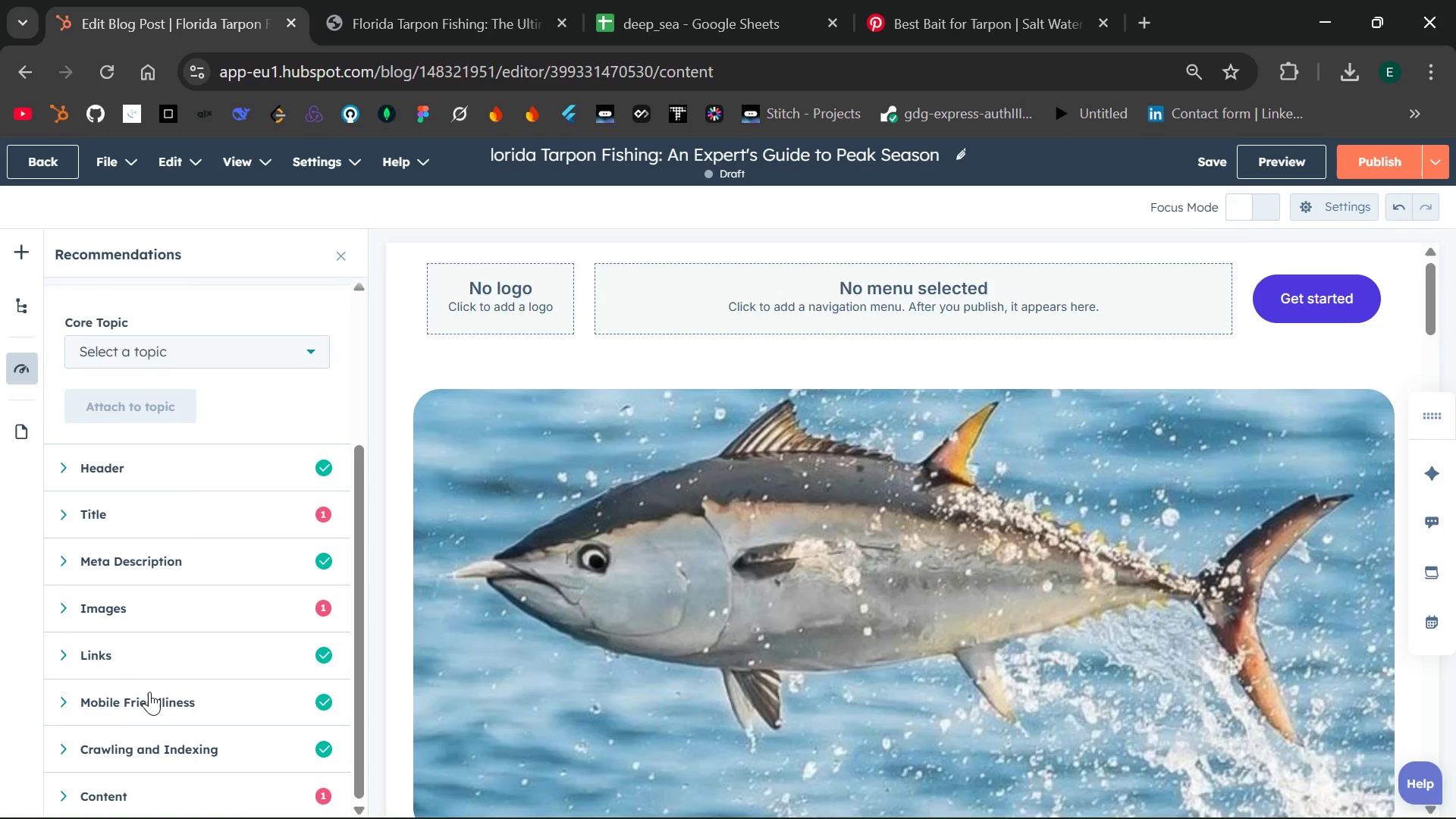 
left_click([148, 695])
 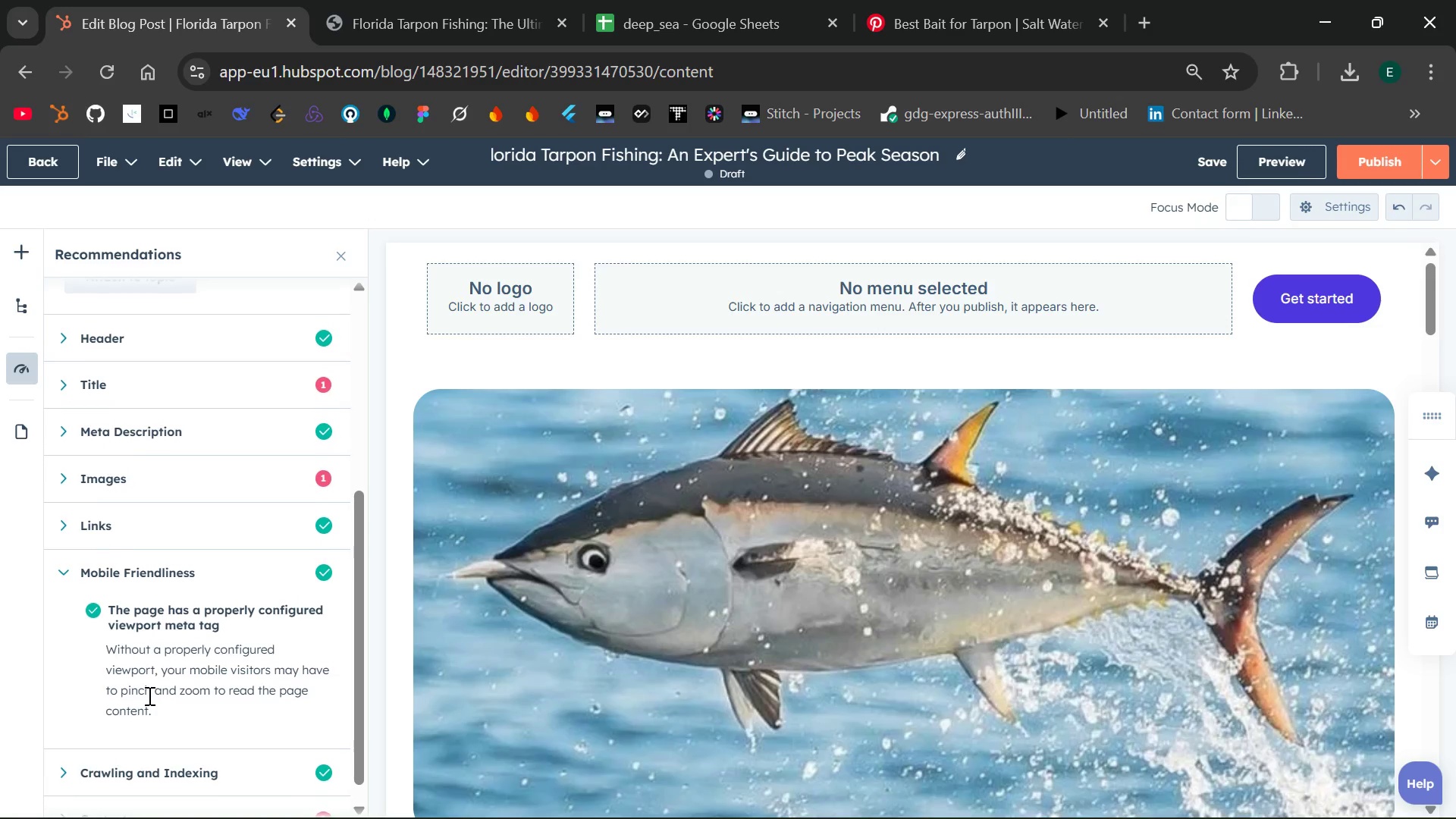 
wait(10.69)
 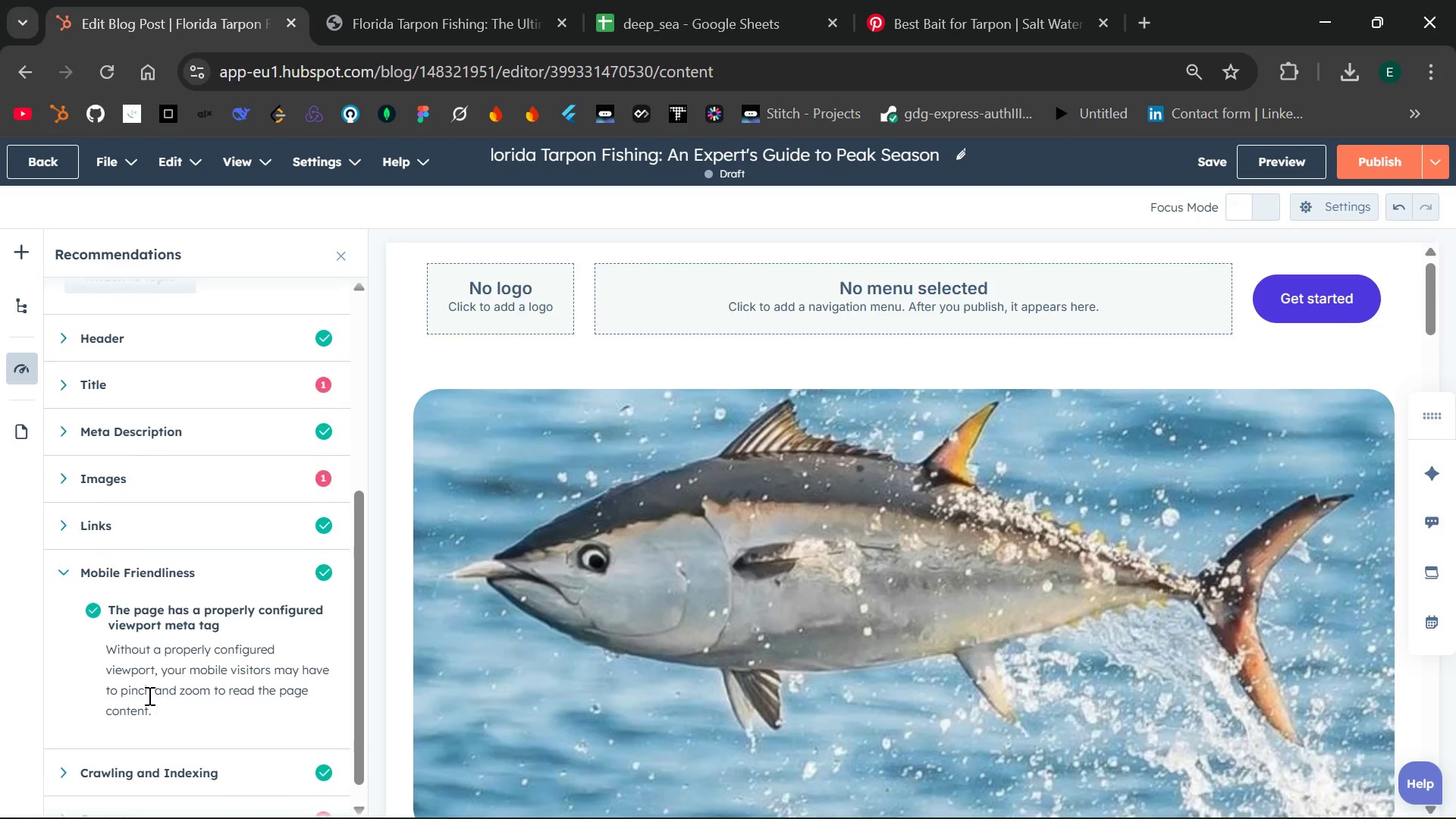 
left_click([149, 626])
 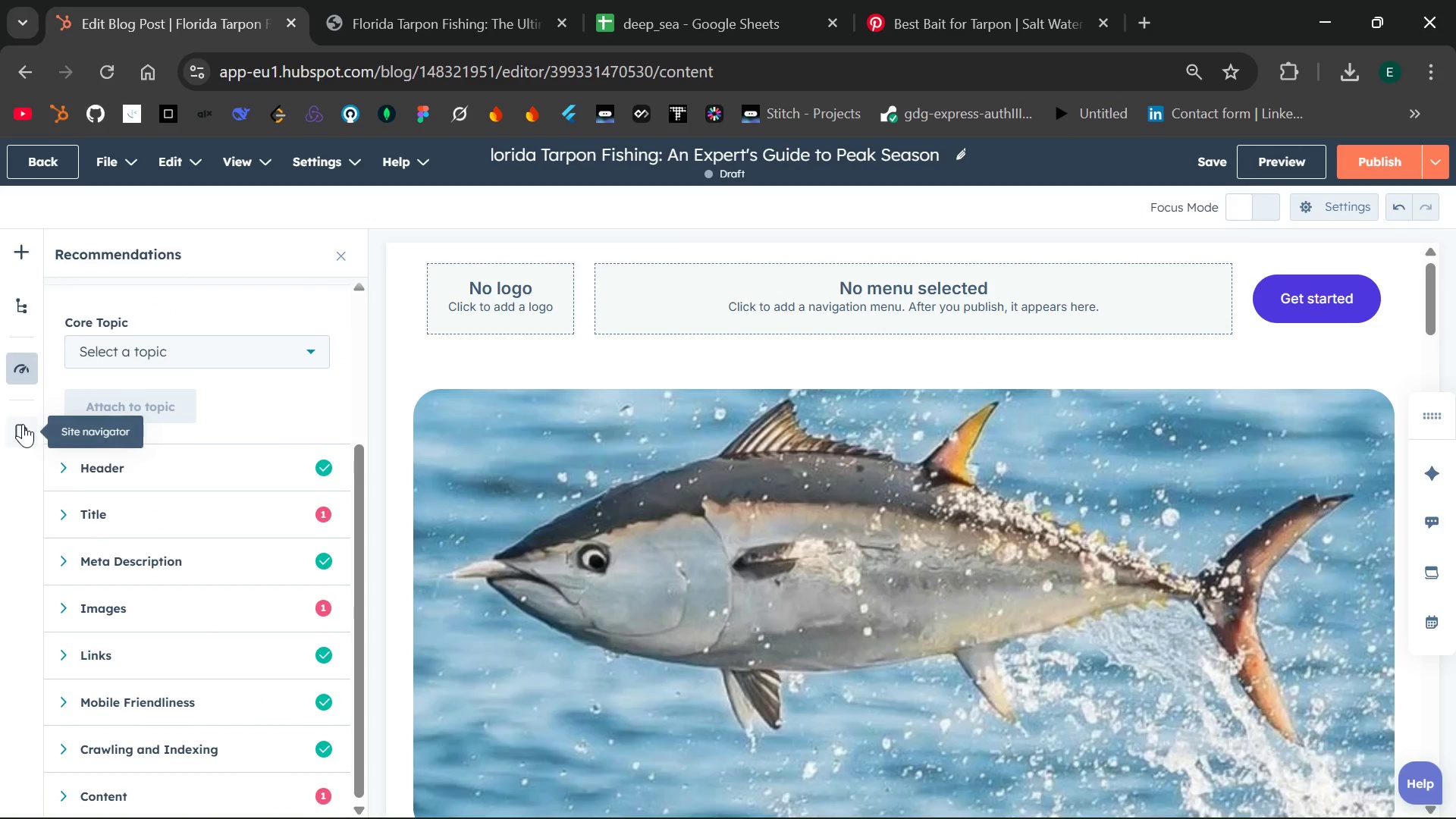 
left_click([23, 424])
 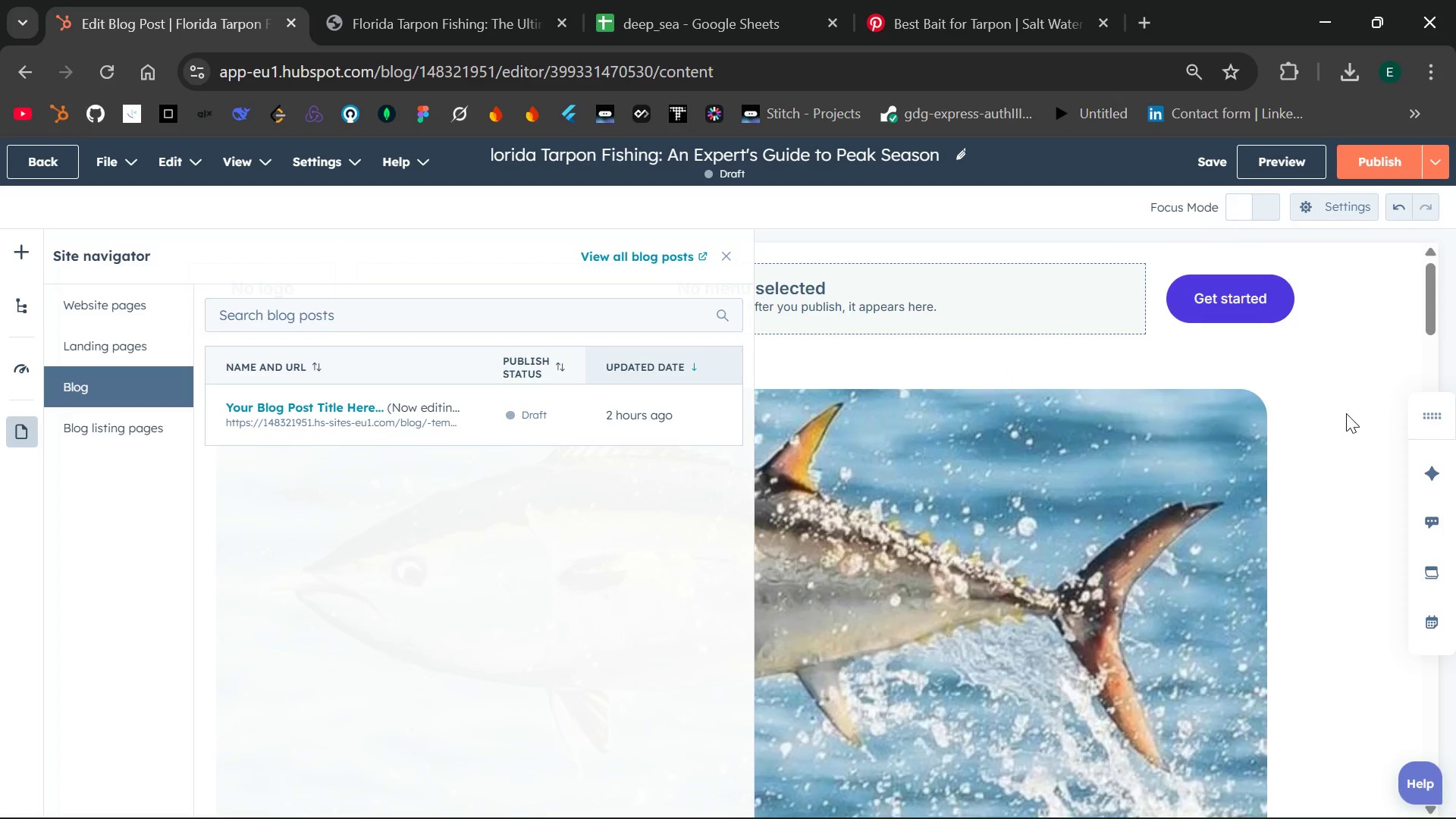 
wait(13.44)
 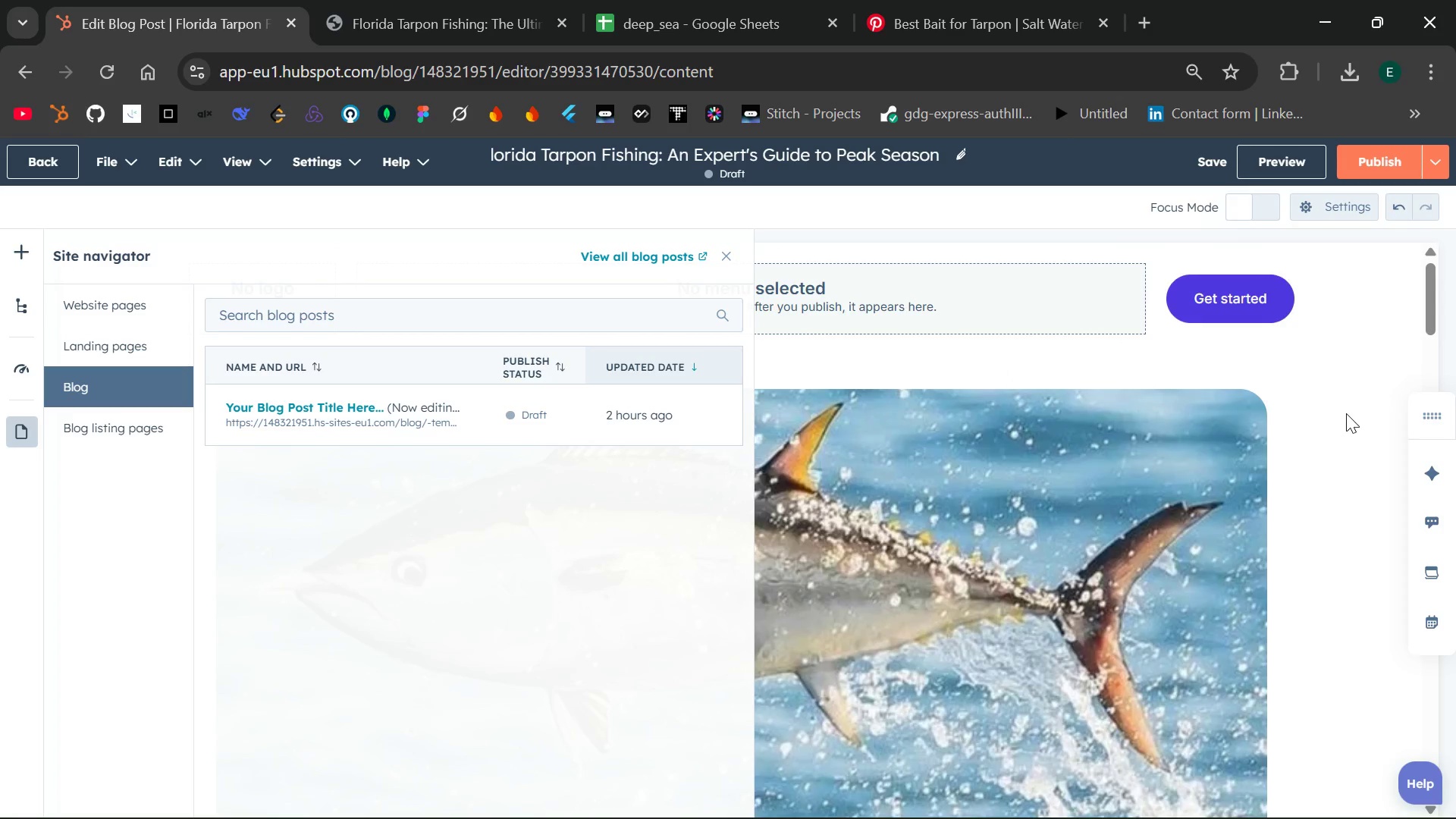 
left_click([993, 528])
 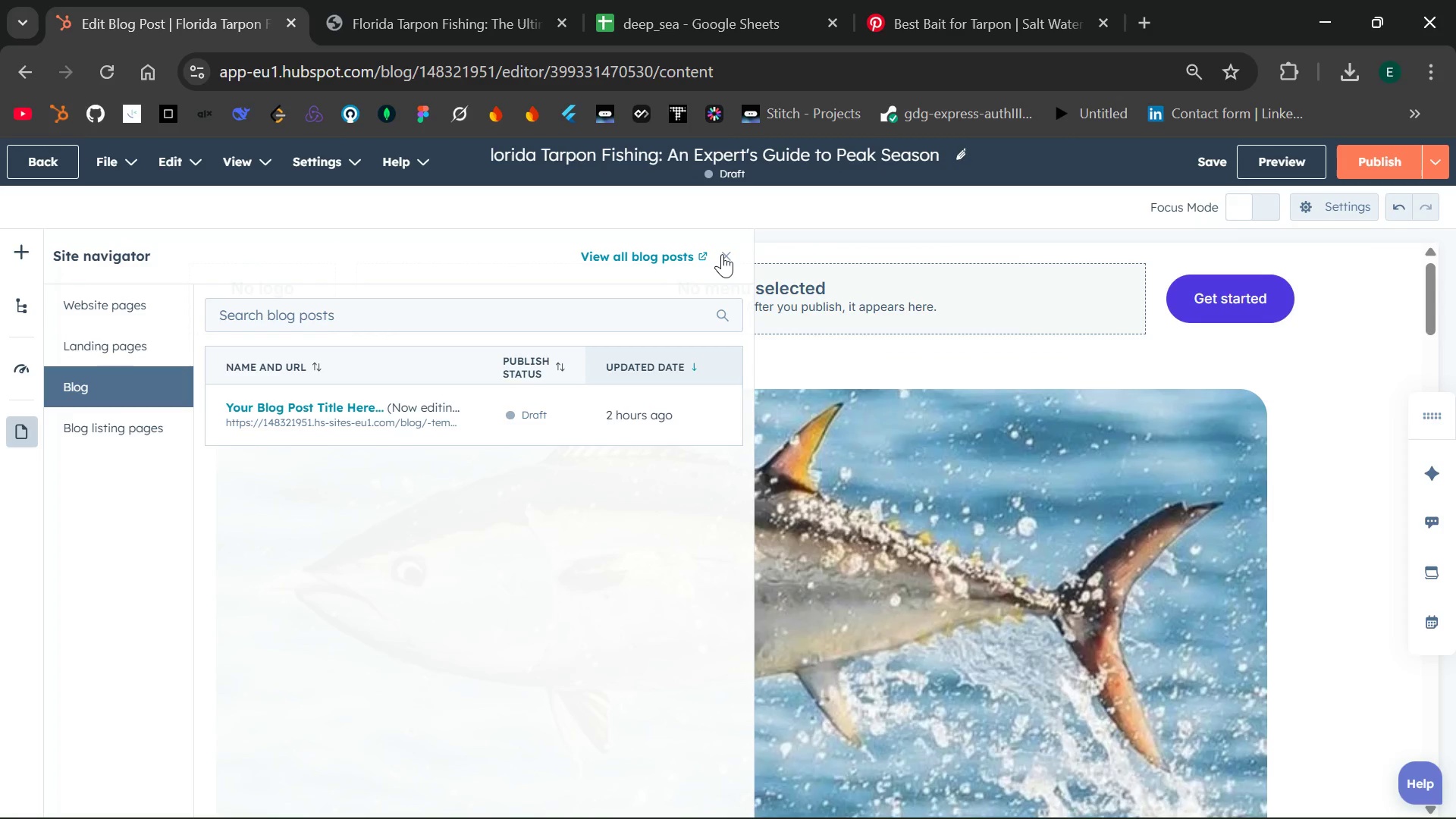 
left_click([722, 254])
 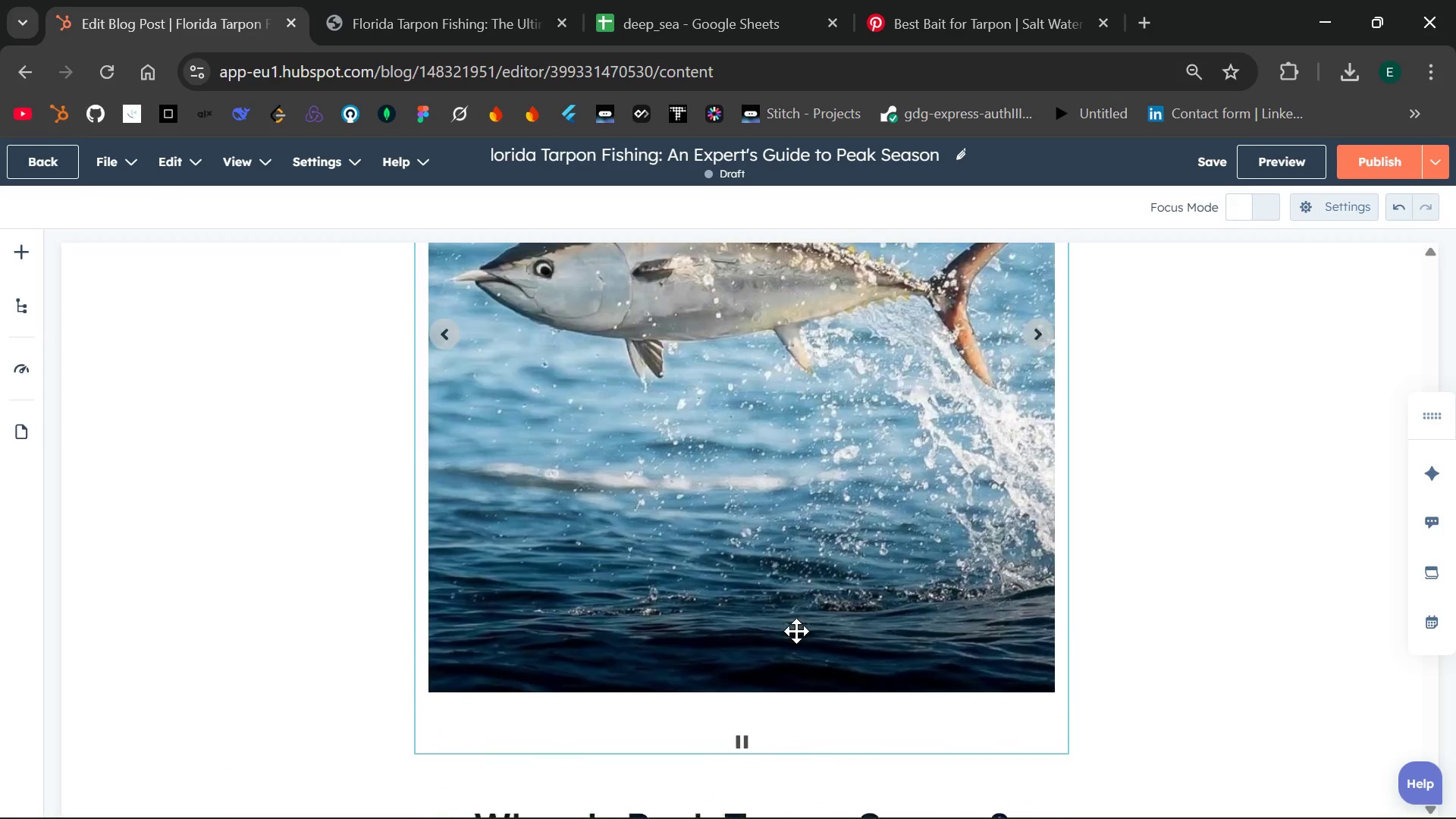 
wait(23.45)
 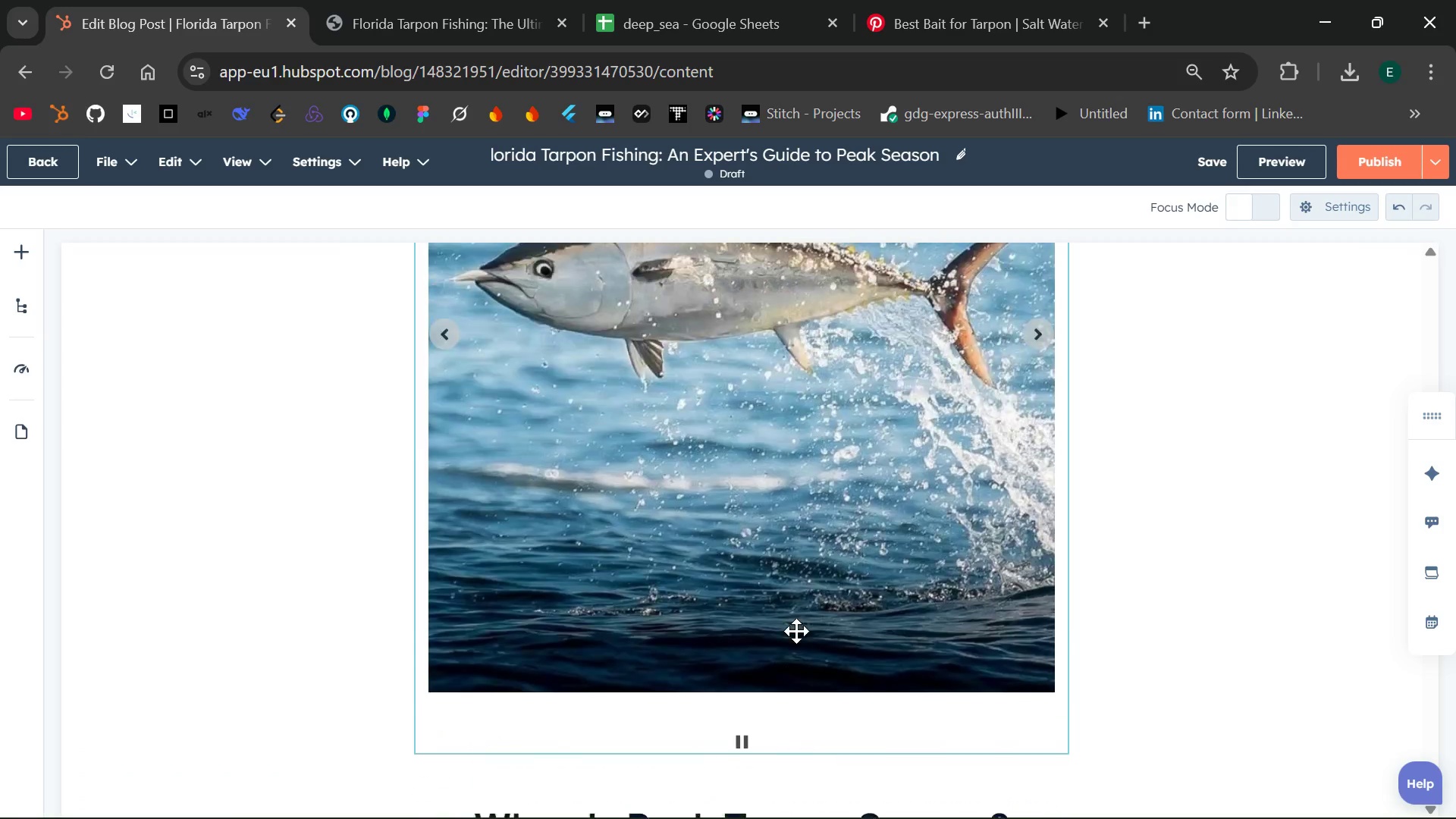 
left_click([1236, 202])
 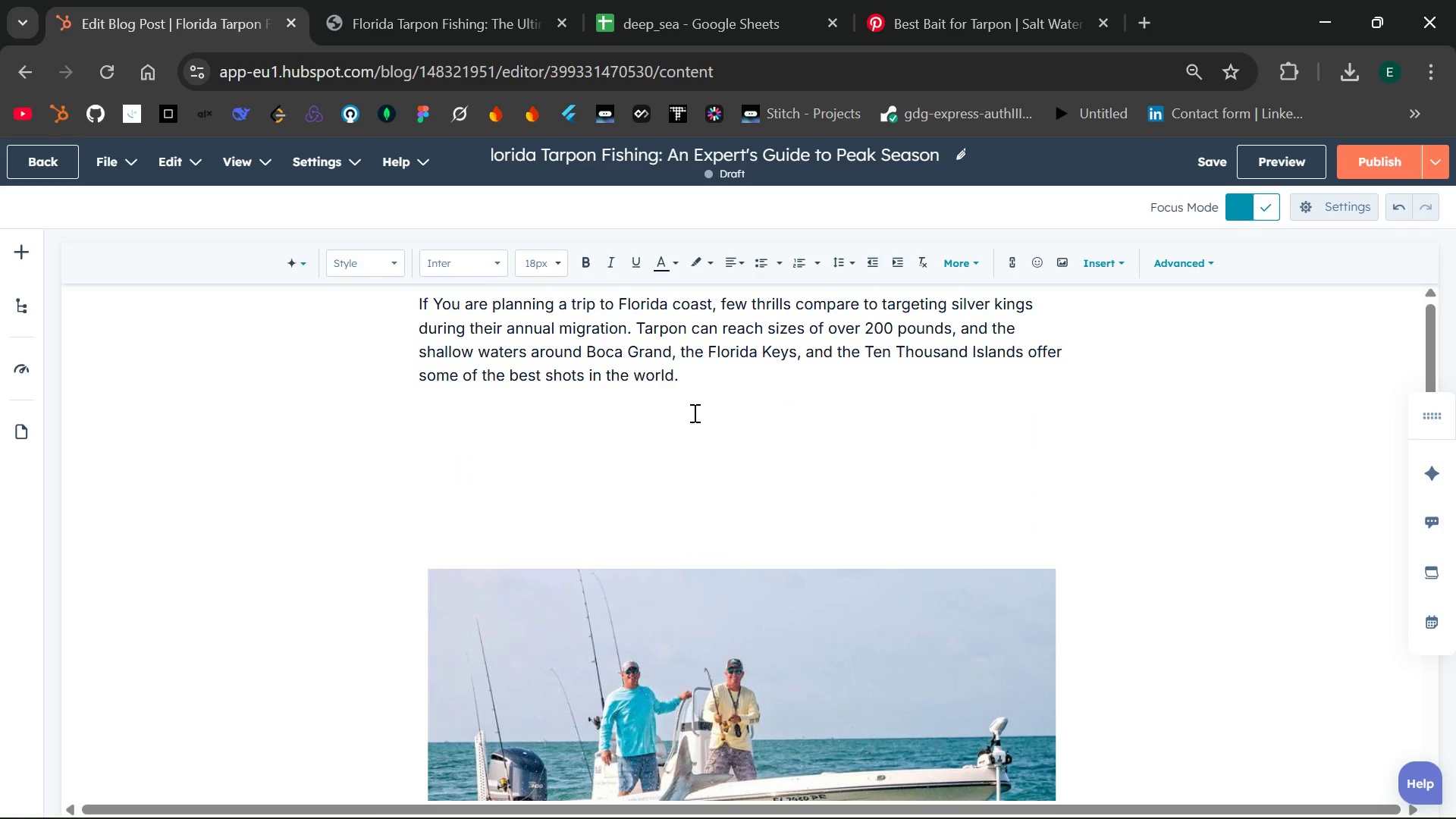 
wait(34.44)
 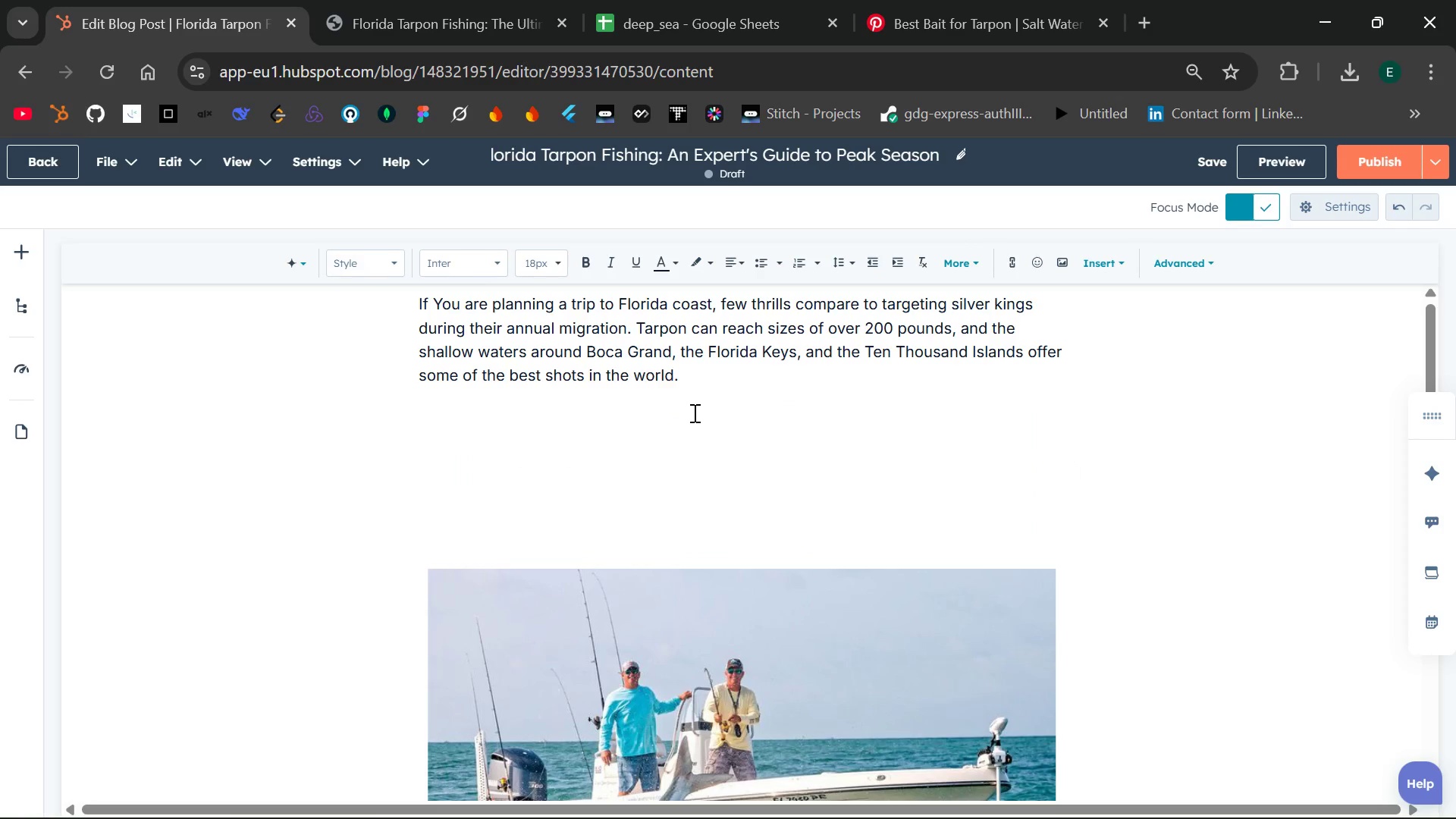 
left_click([1346, 196])
 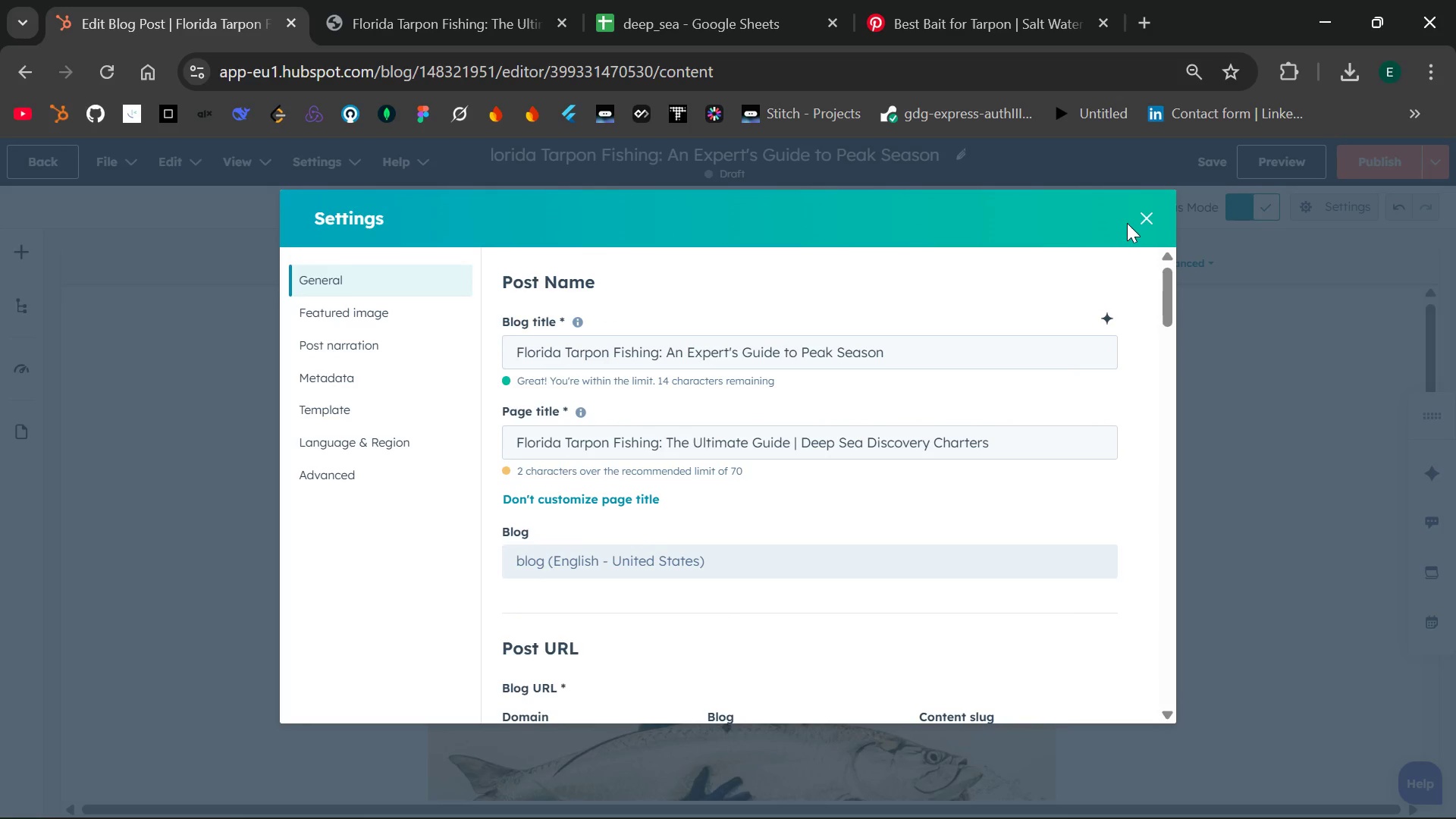 
left_click([1156, 212])
 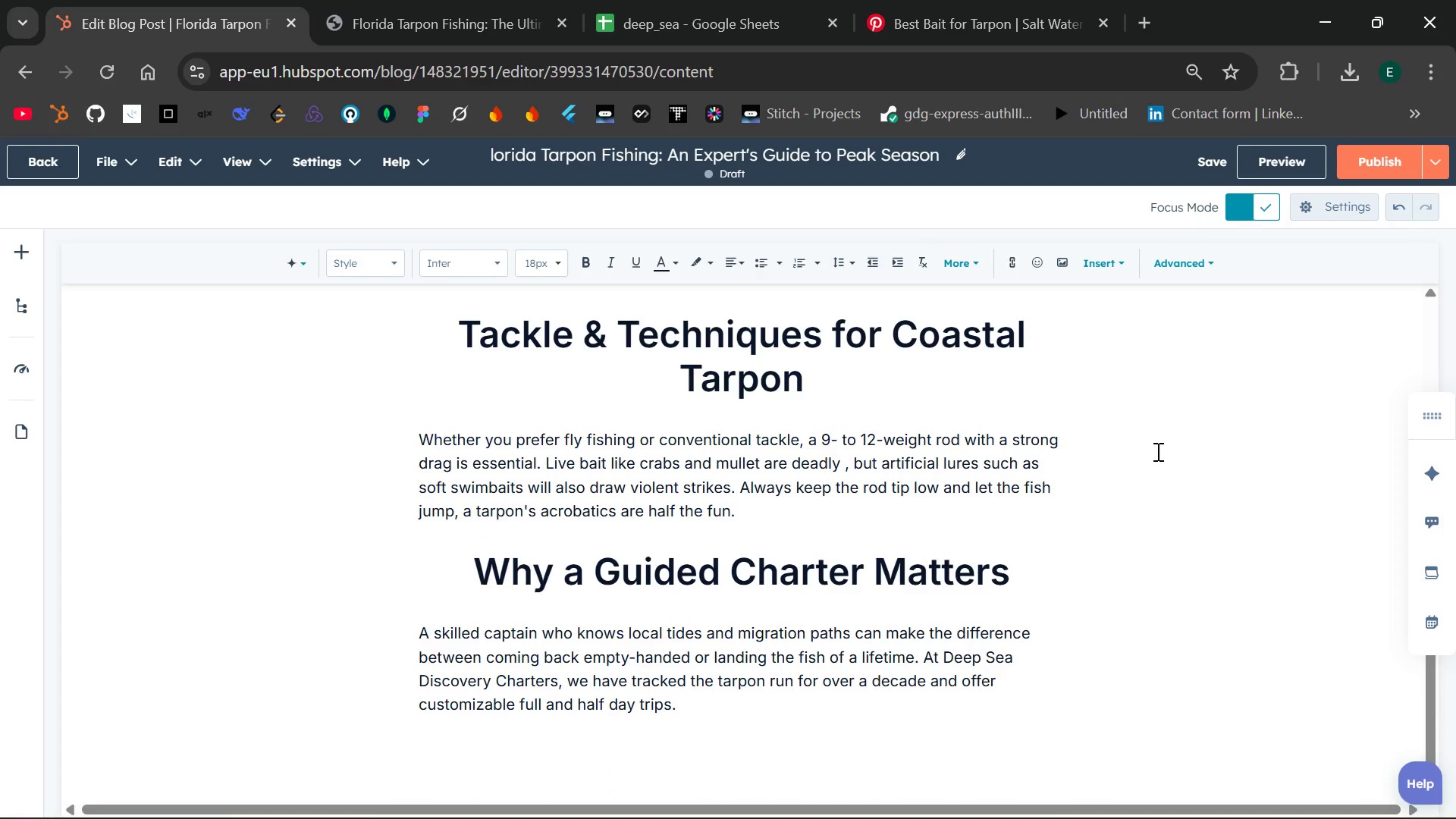 
wait(14.41)
 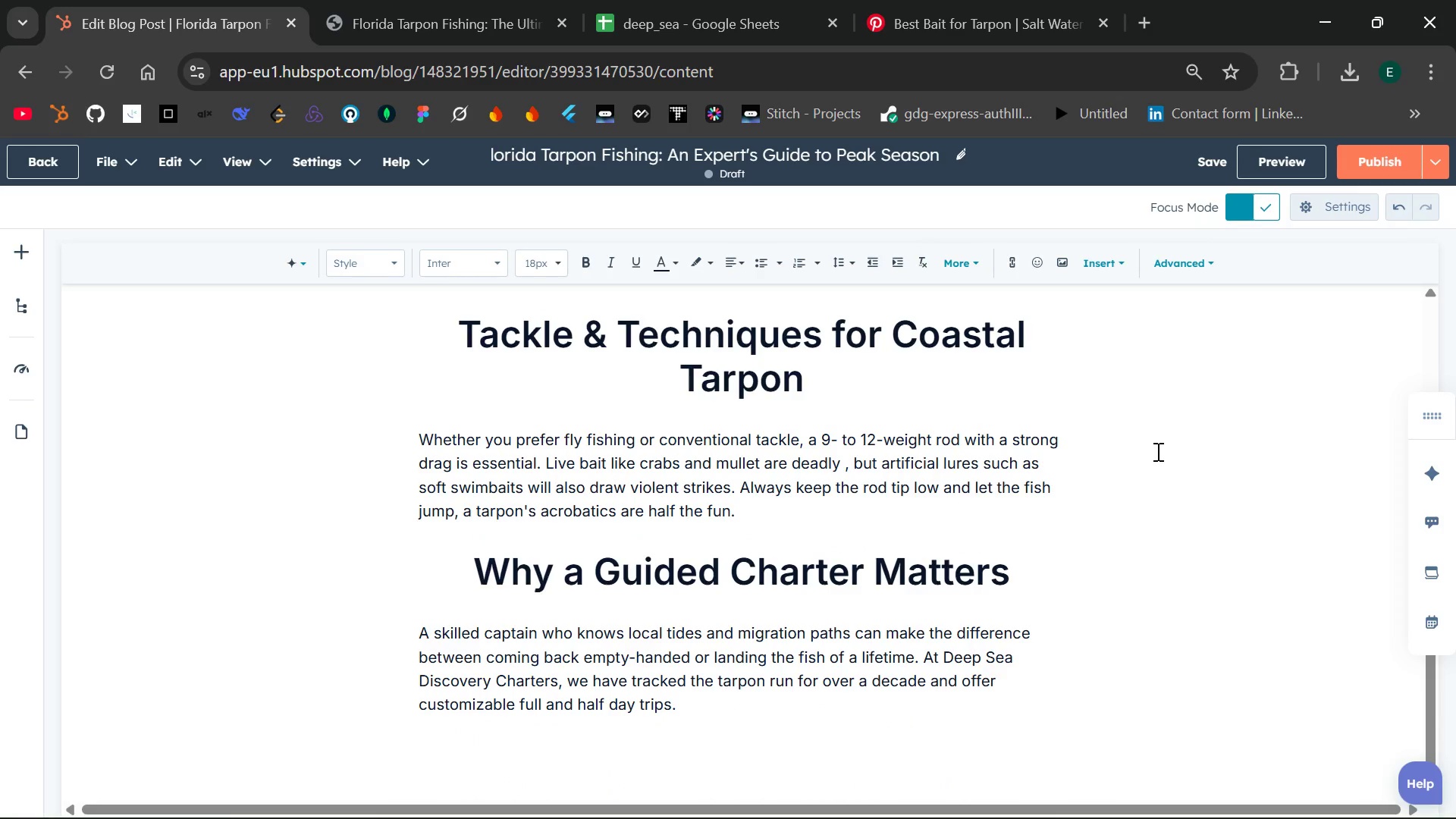 
left_click([1242, 225])
 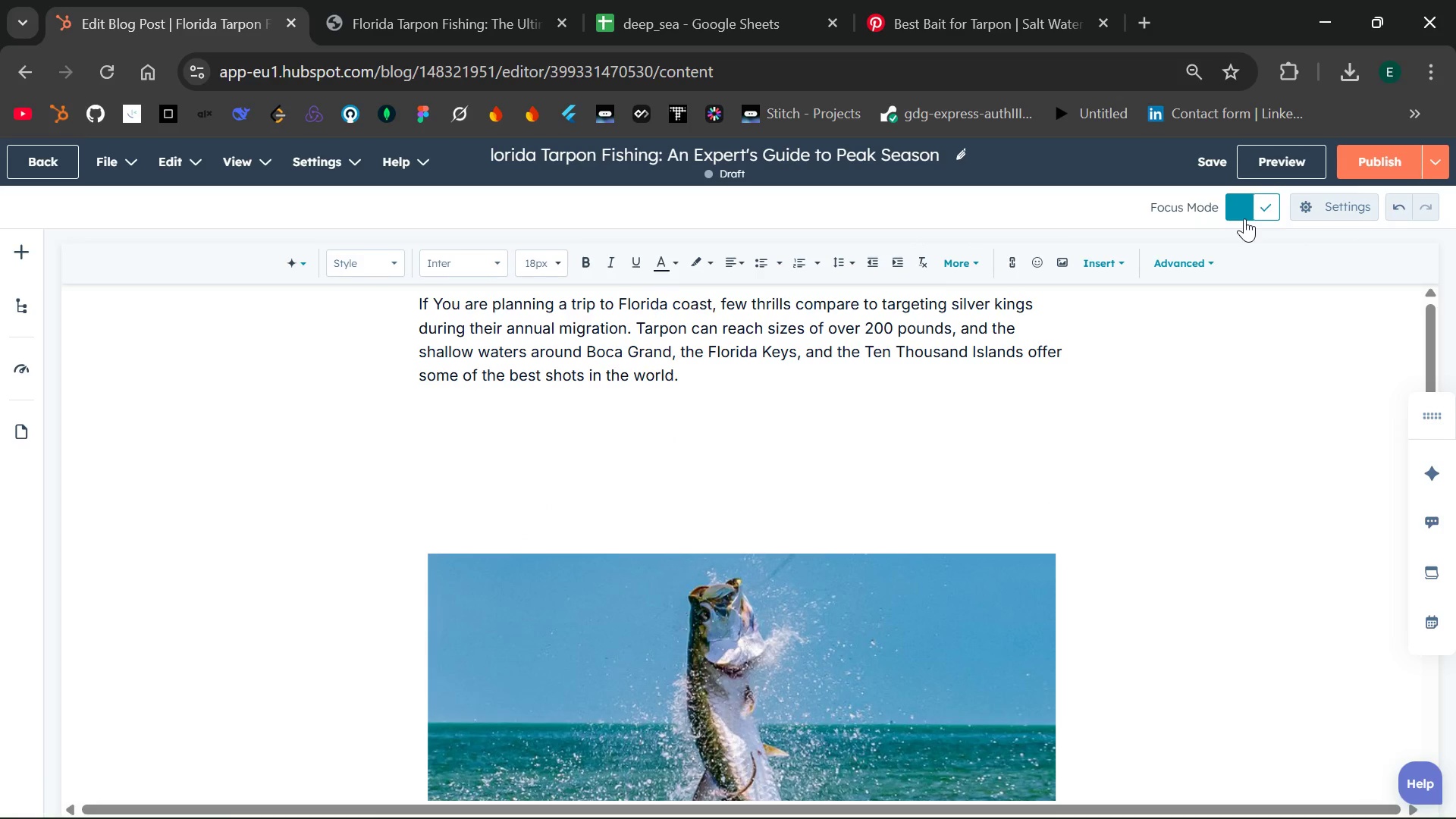 
left_click([1244, 218])
 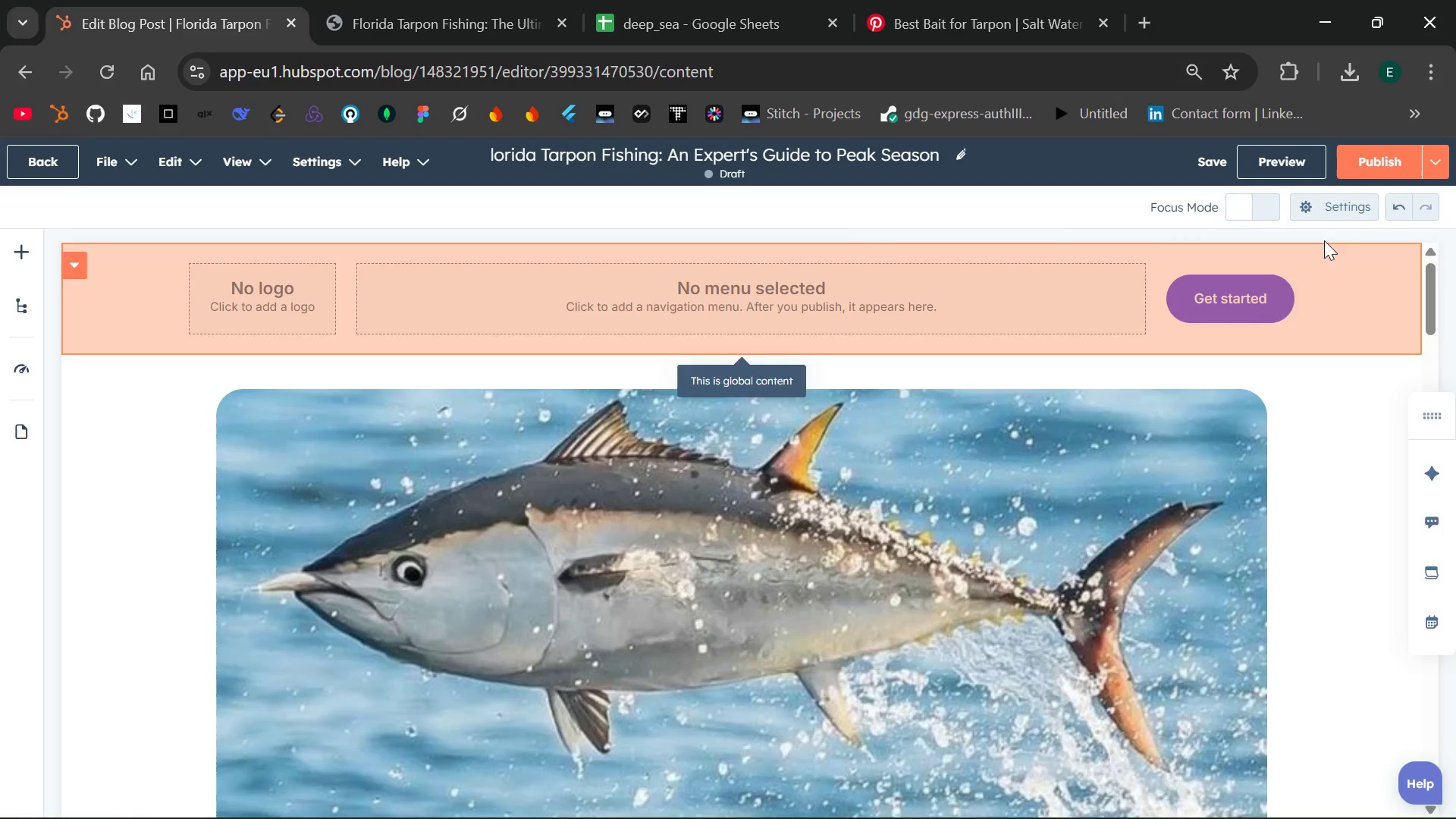 
wait(5.23)
 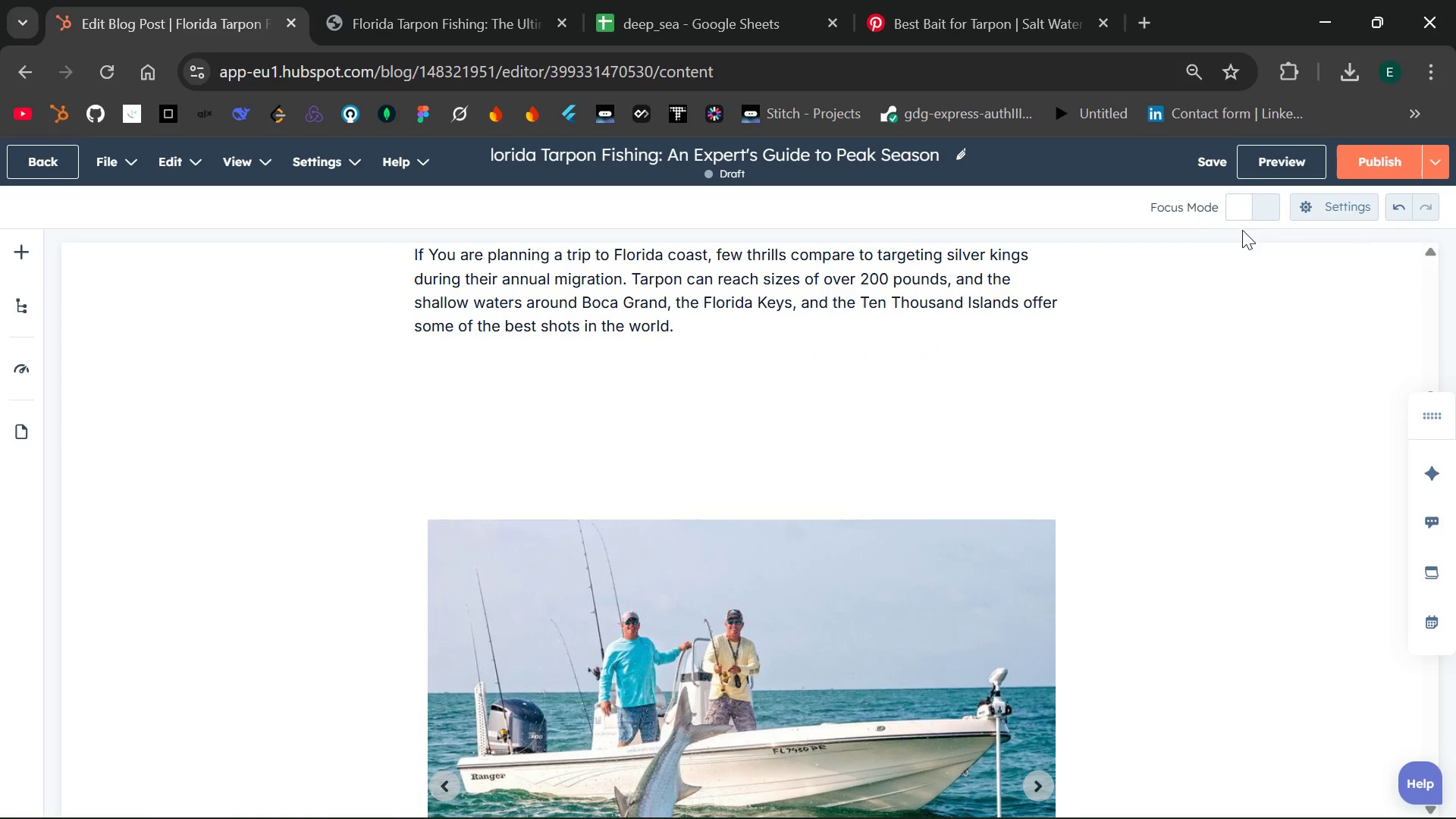 
left_click([1372, 156])
 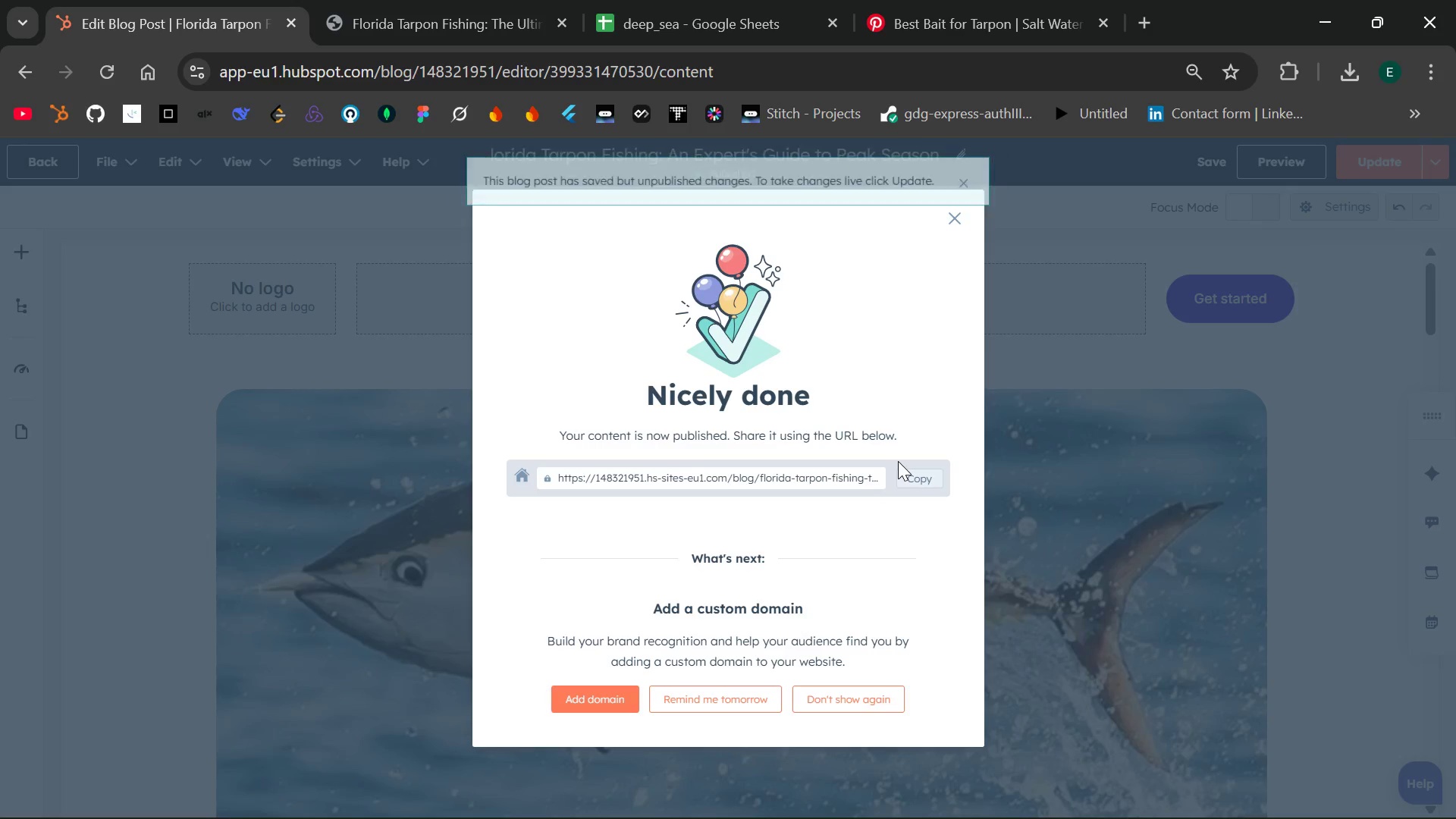 
wait(28.73)
 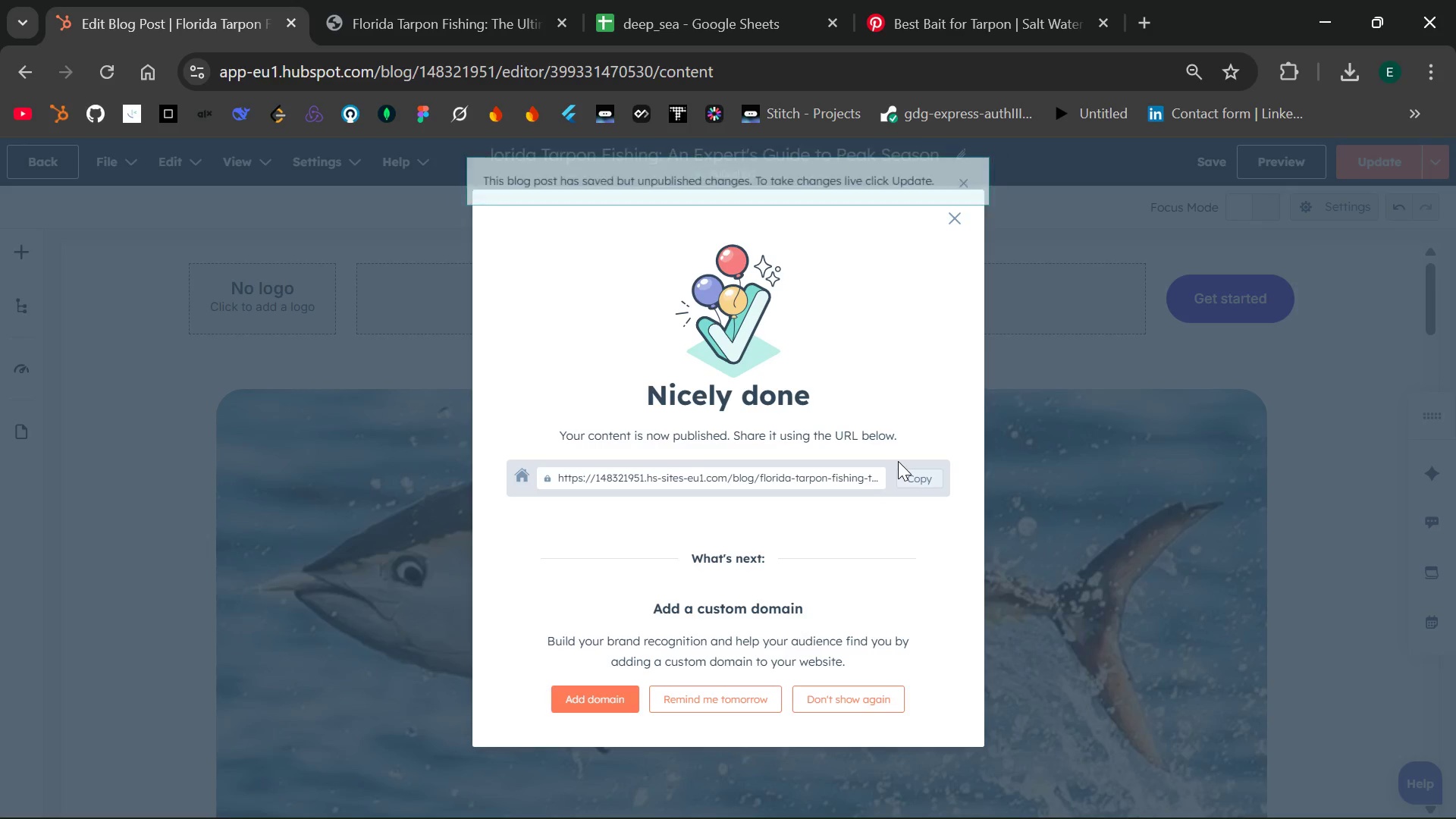 
left_click([923, 474])
 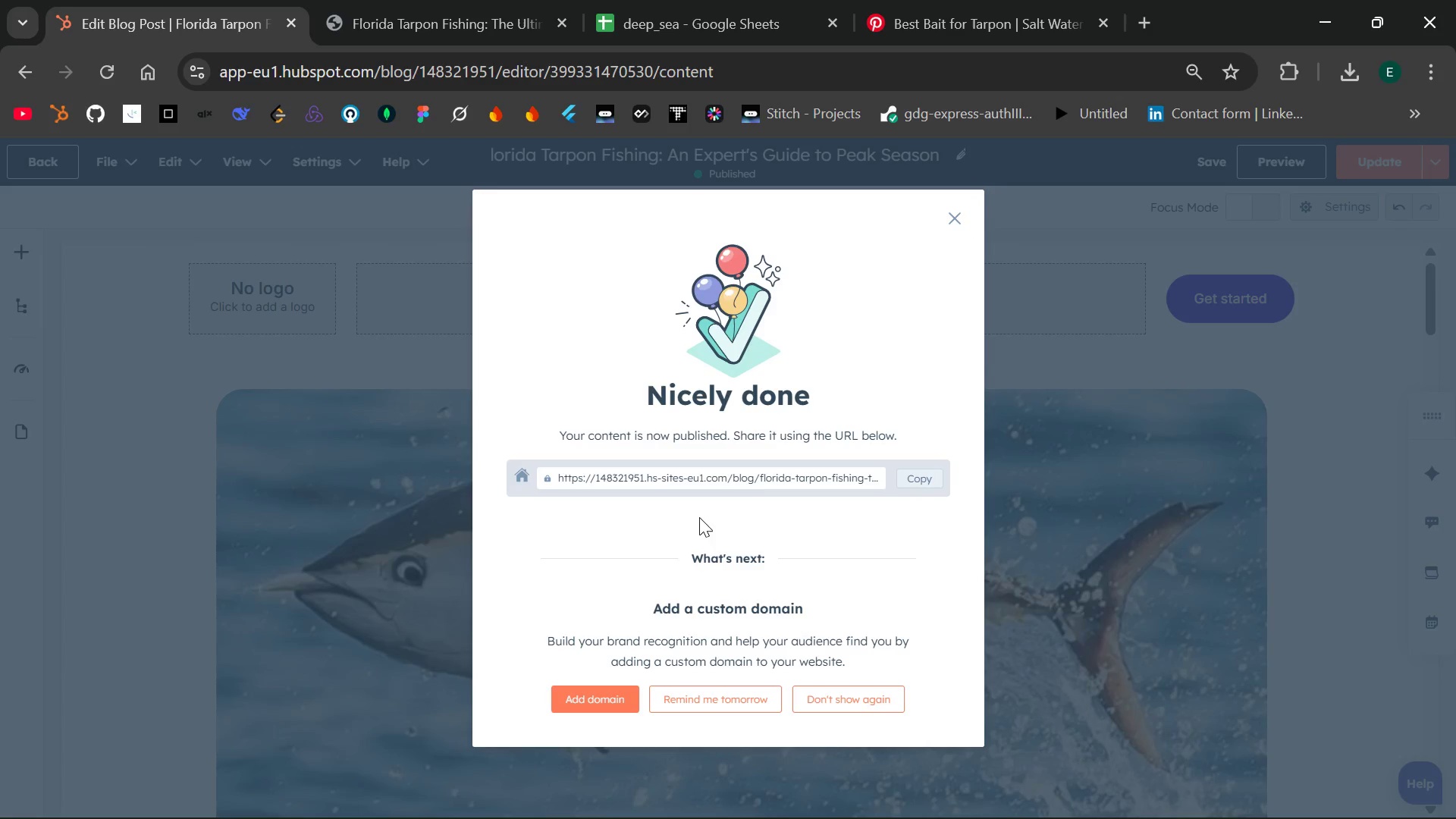 
mouse_move([786, 499])
 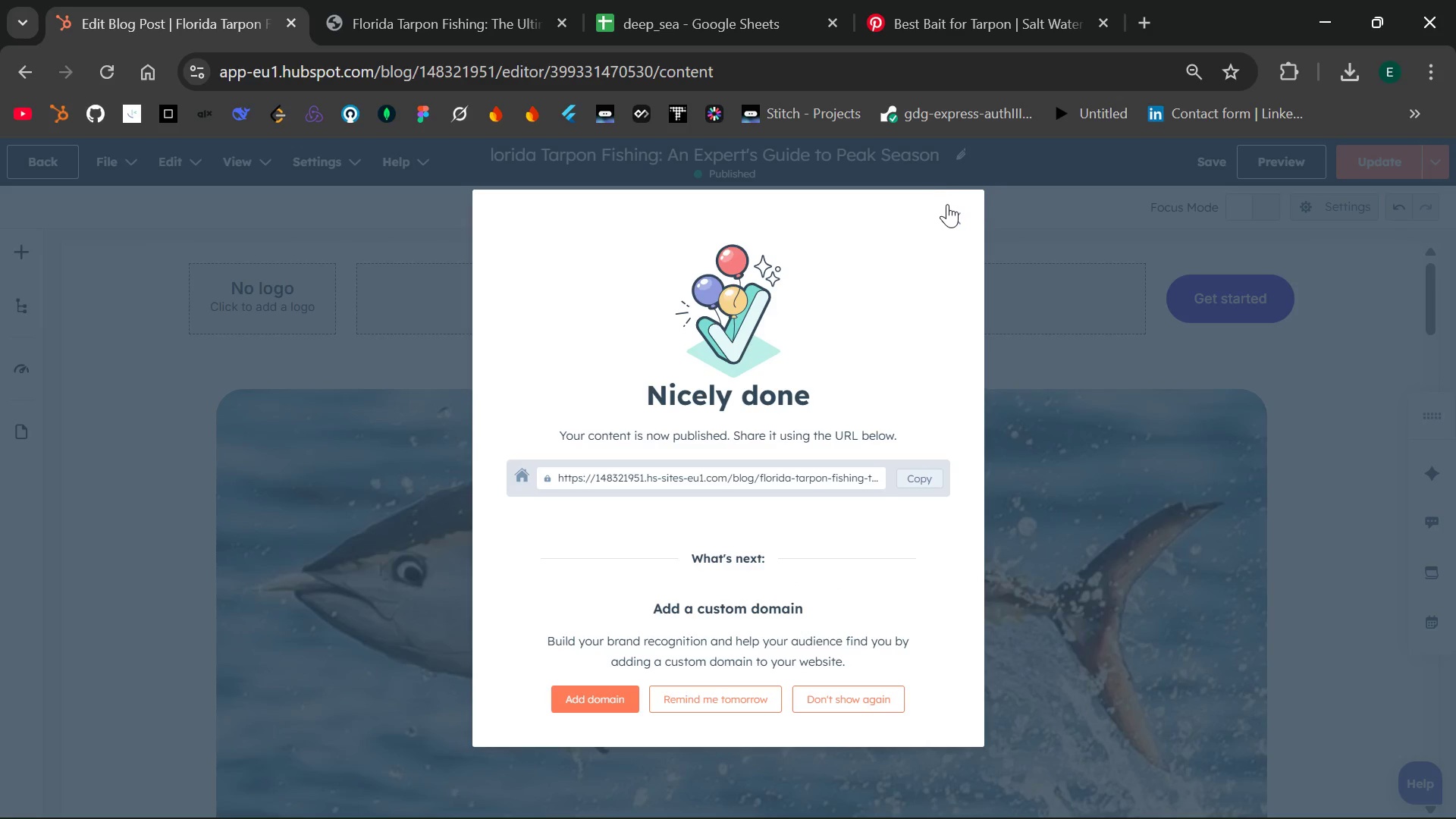 
wait(11.79)
 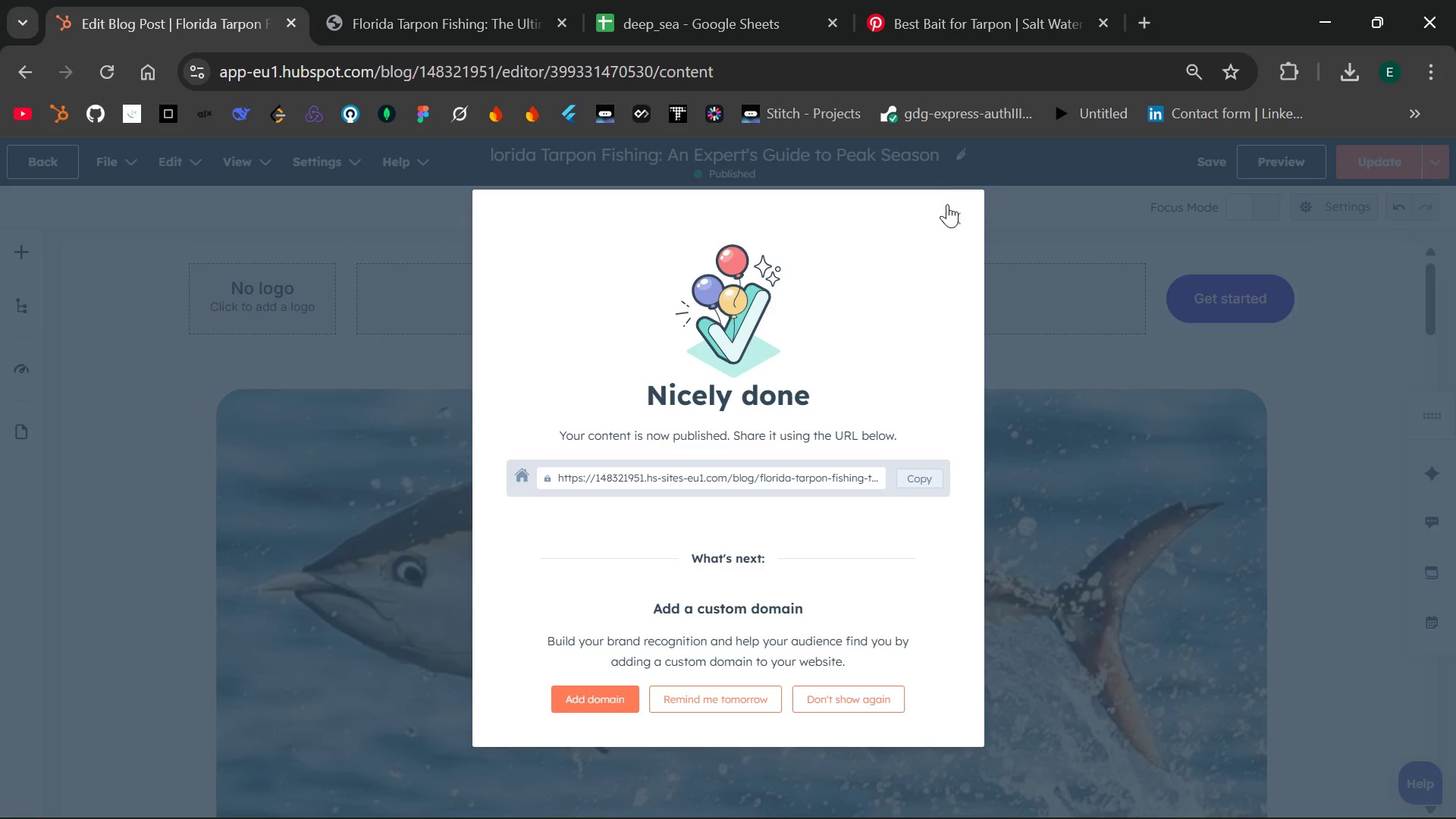 
left_click([570, 695])
 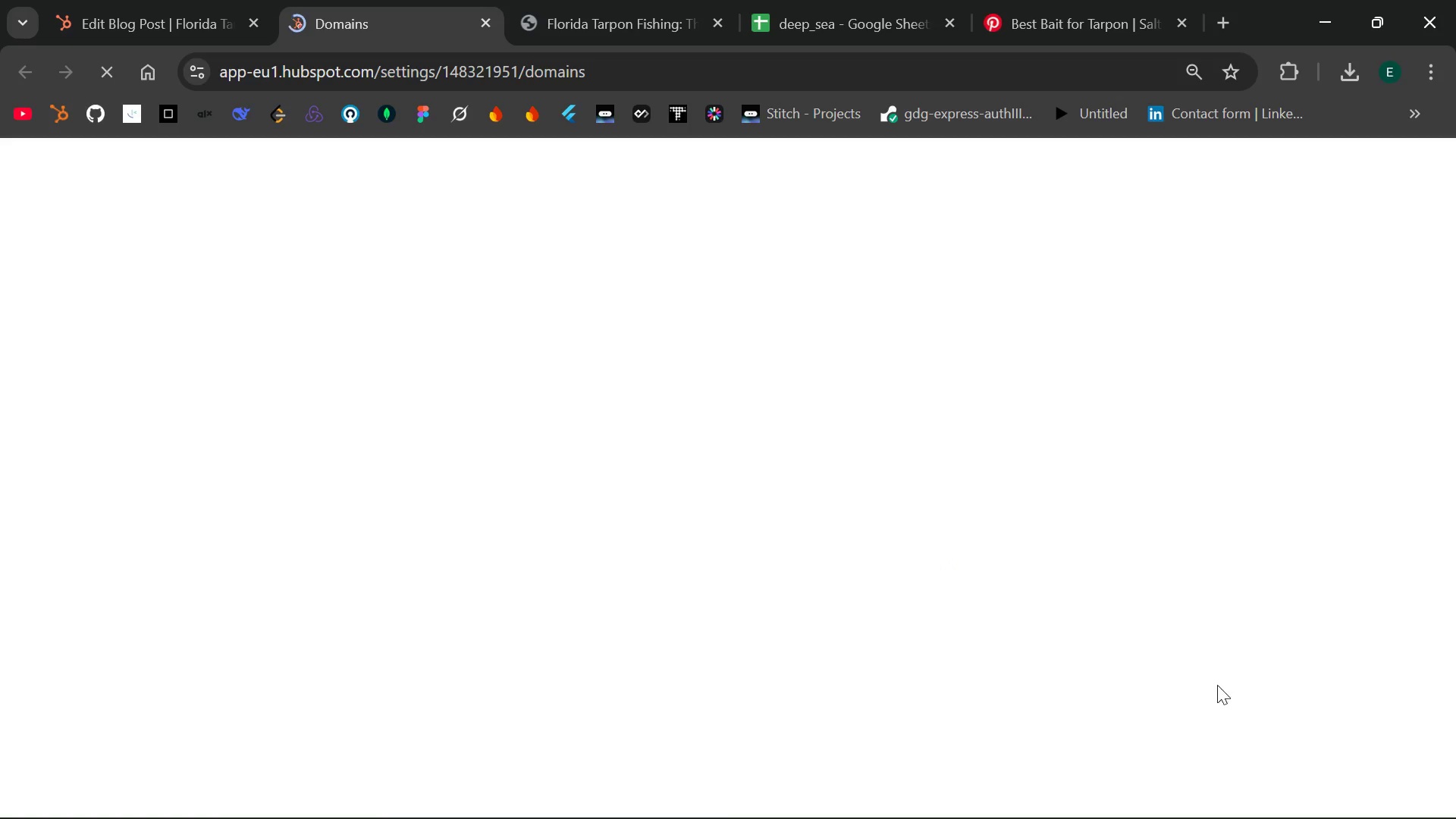 
mouse_move([1335, 789])
 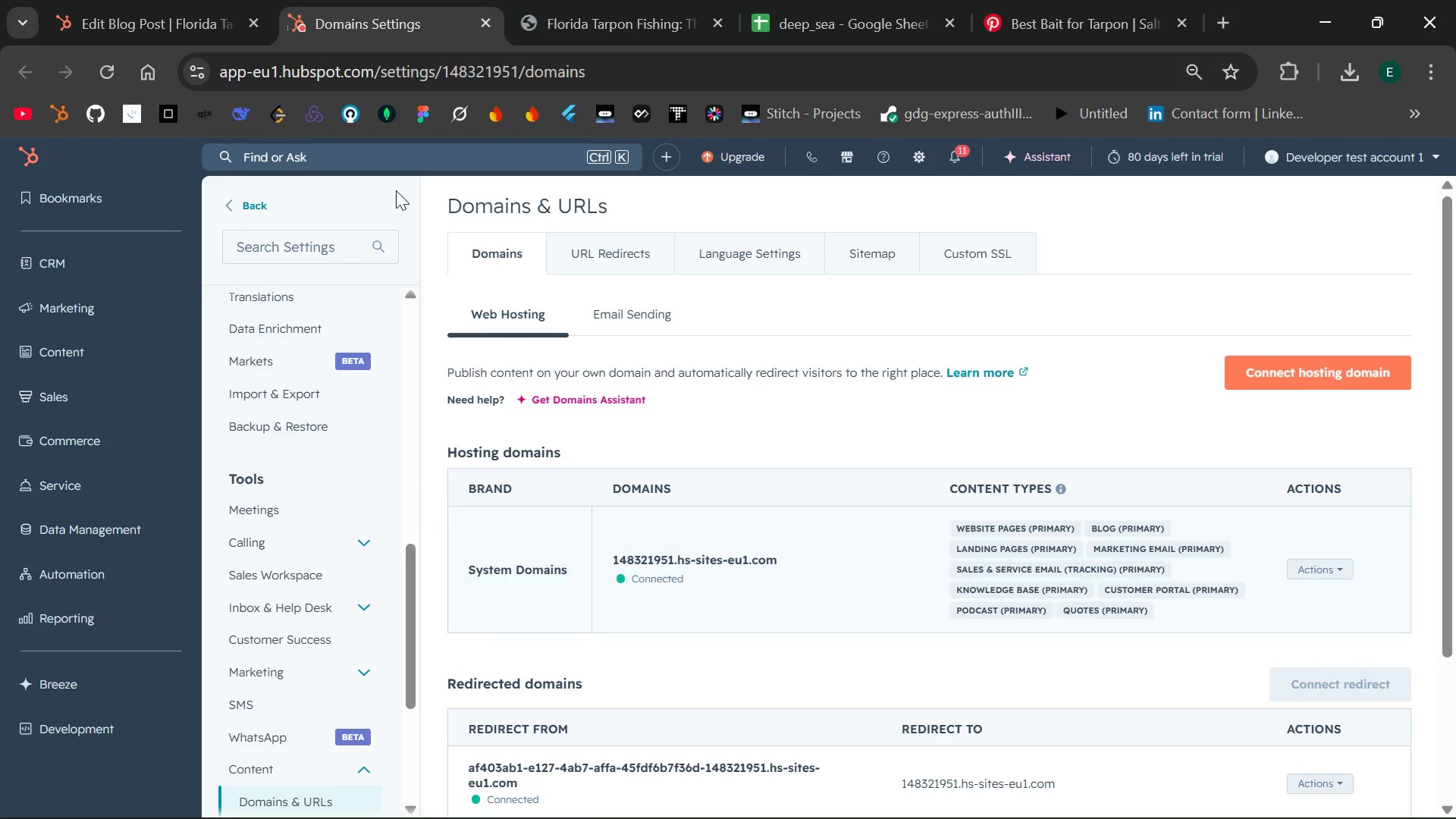 
wait(6.51)
 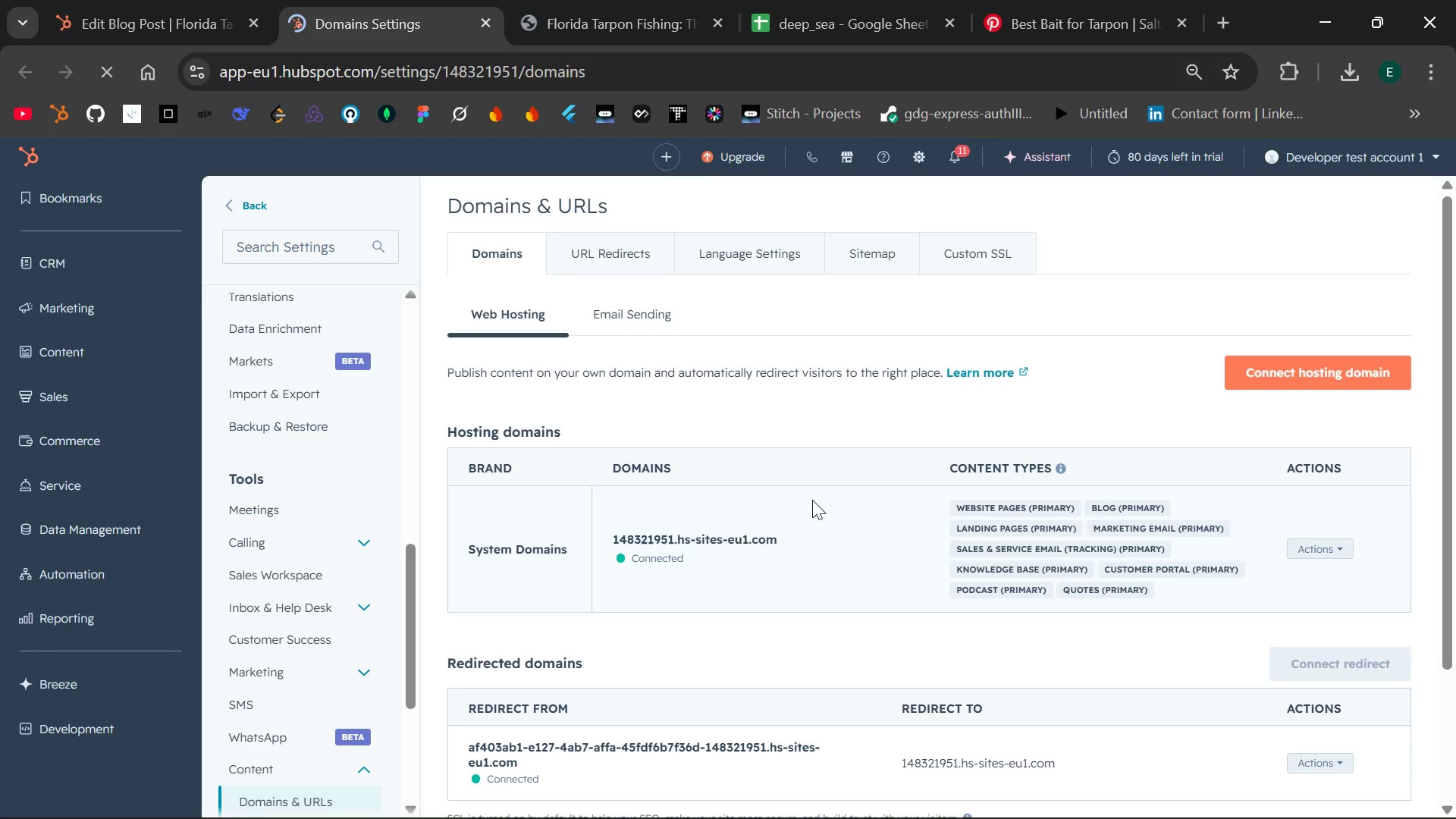 
left_click([479, 19])
 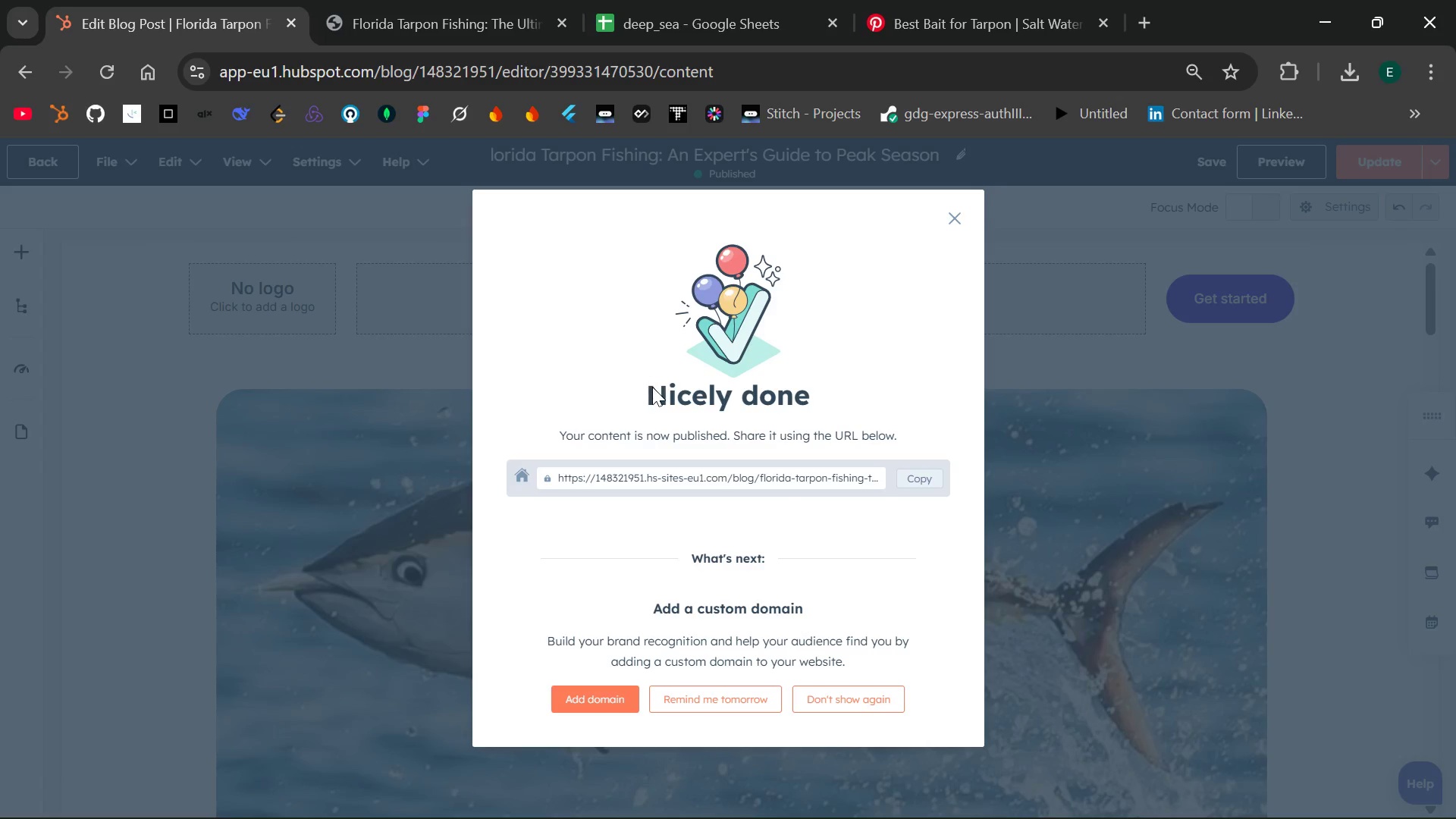 
wait(6.7)
 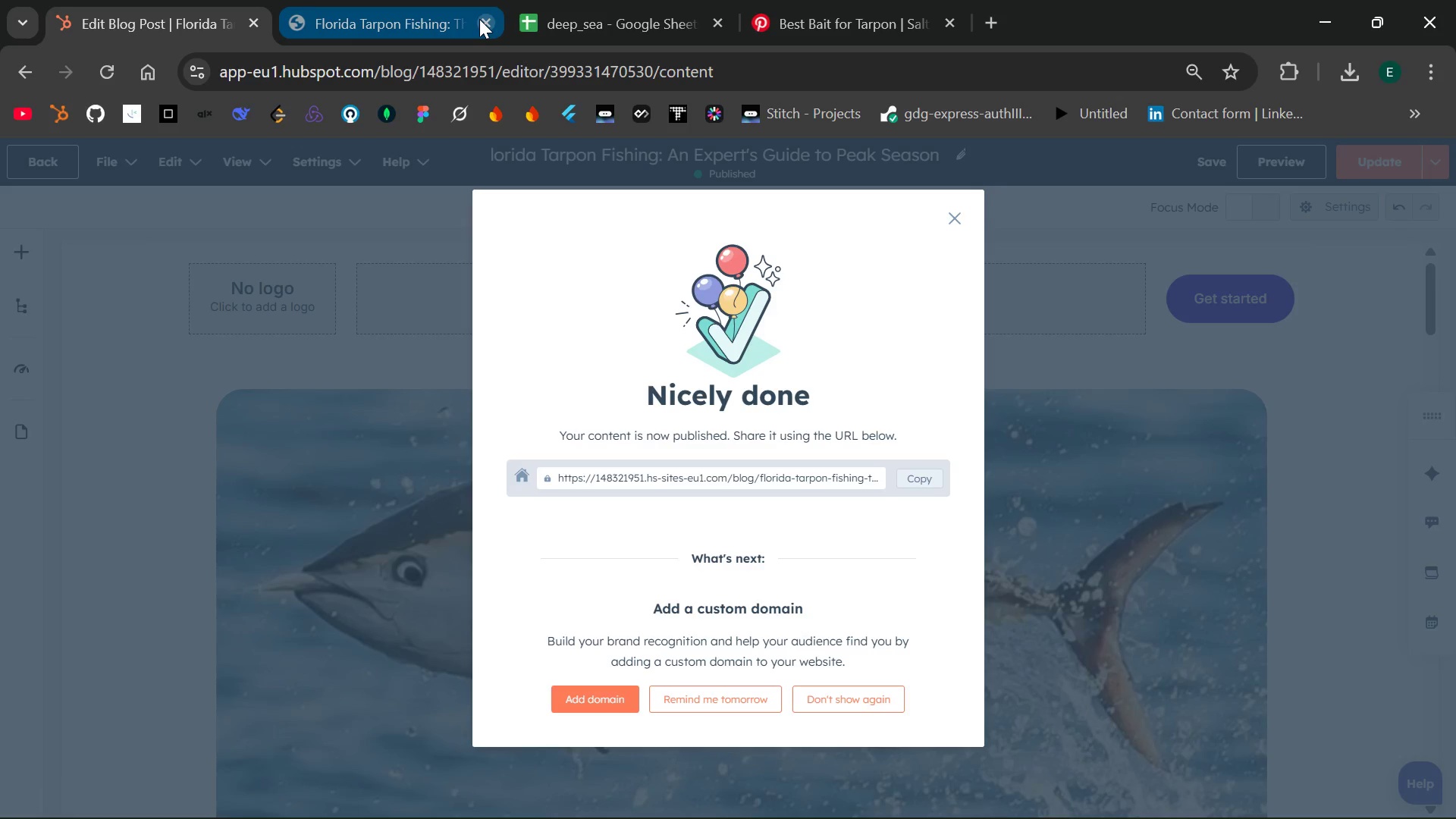 
left_click([952, 222])
 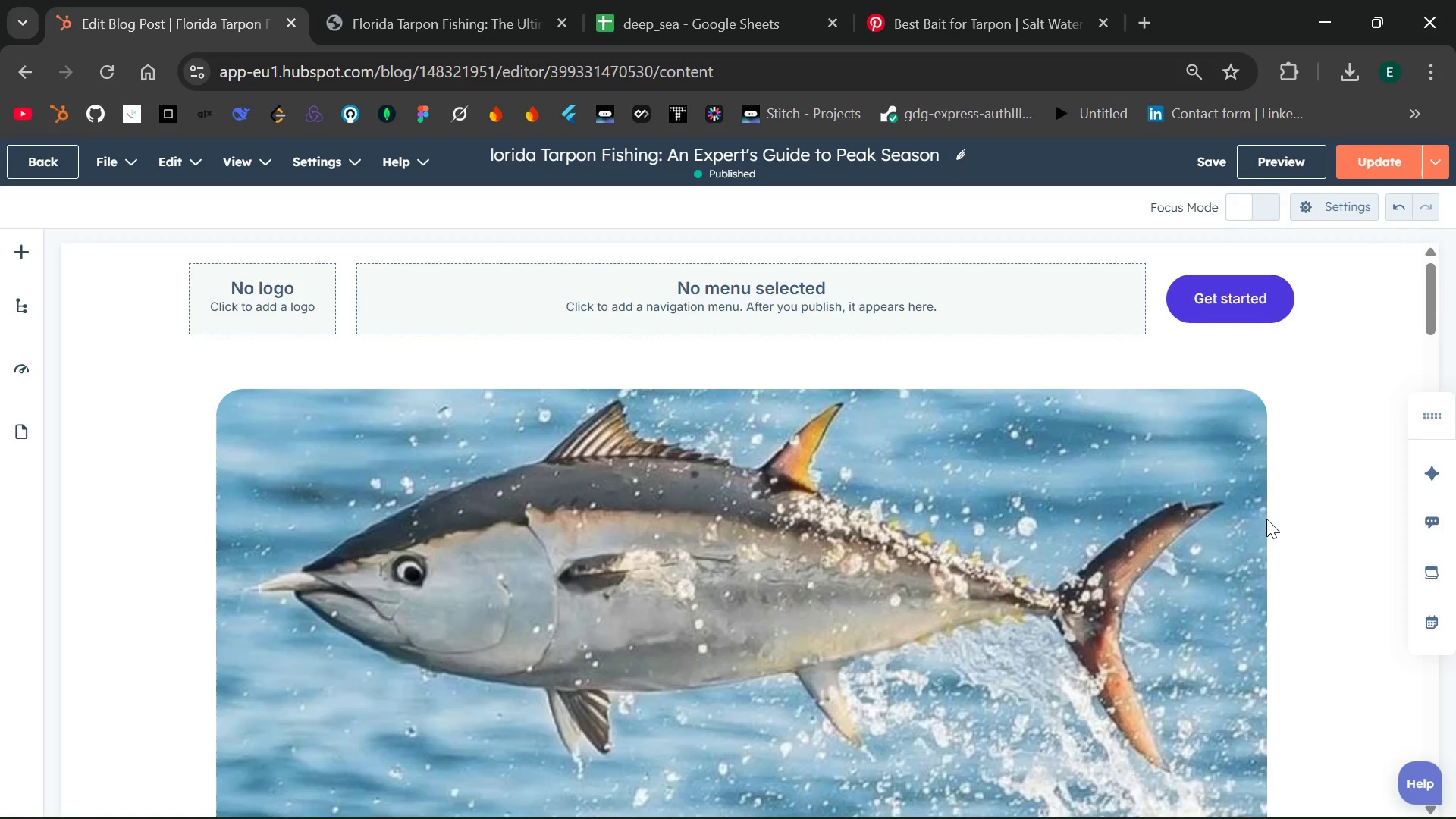 
wait(21.78)
 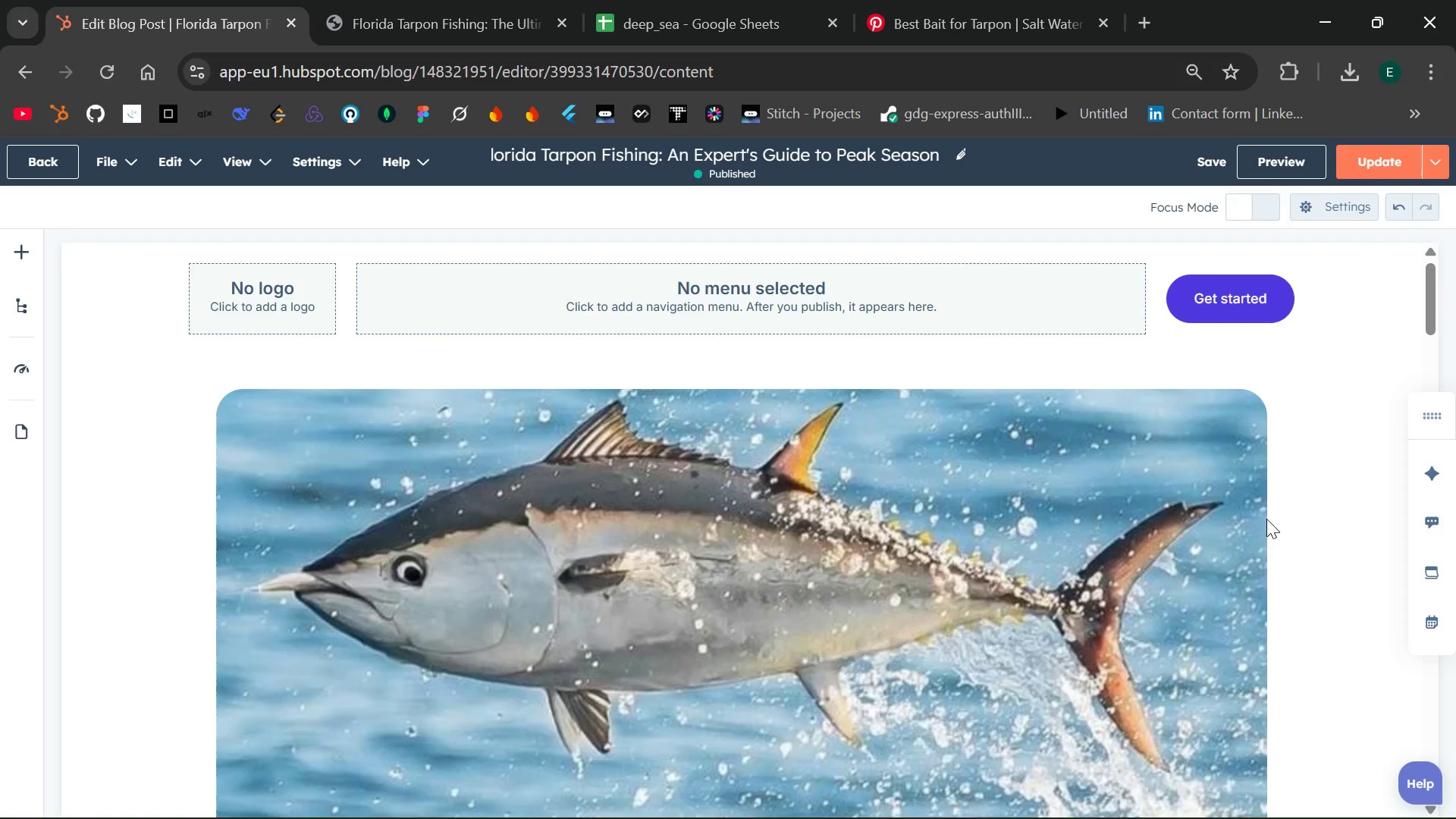 
left_click([1264, 155])
 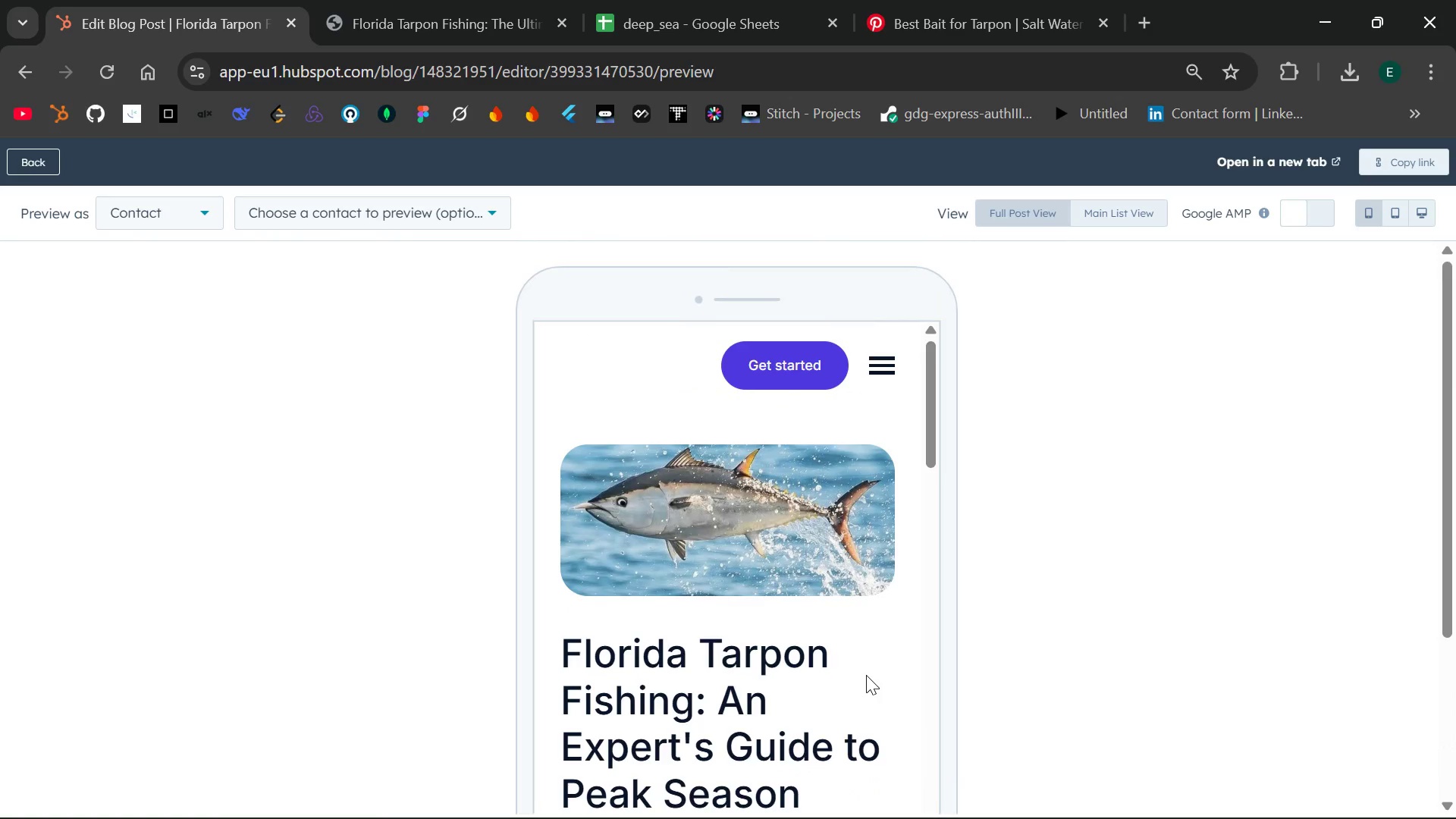 
wait(21.56)
 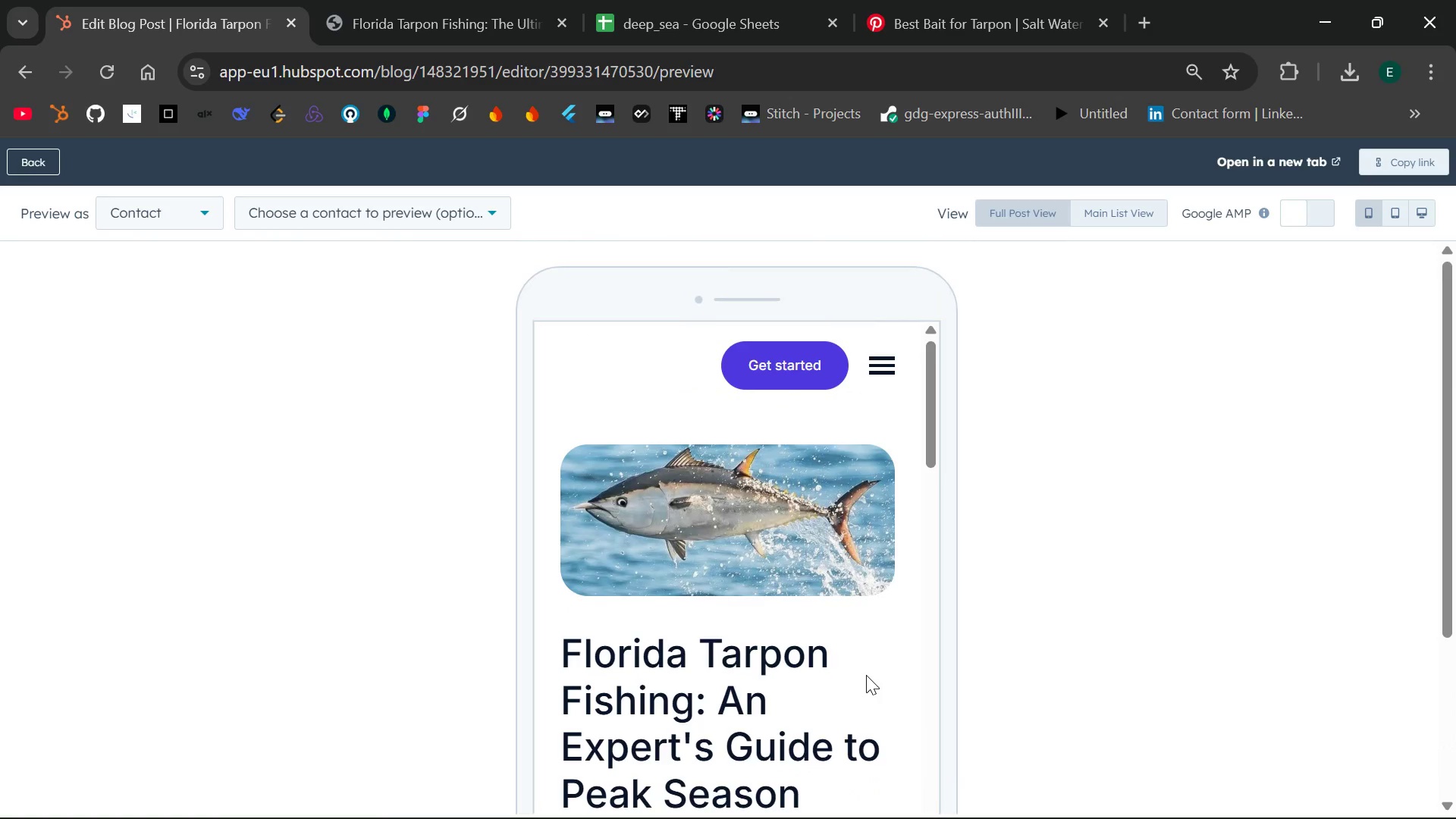 
key(PrintScreen)
 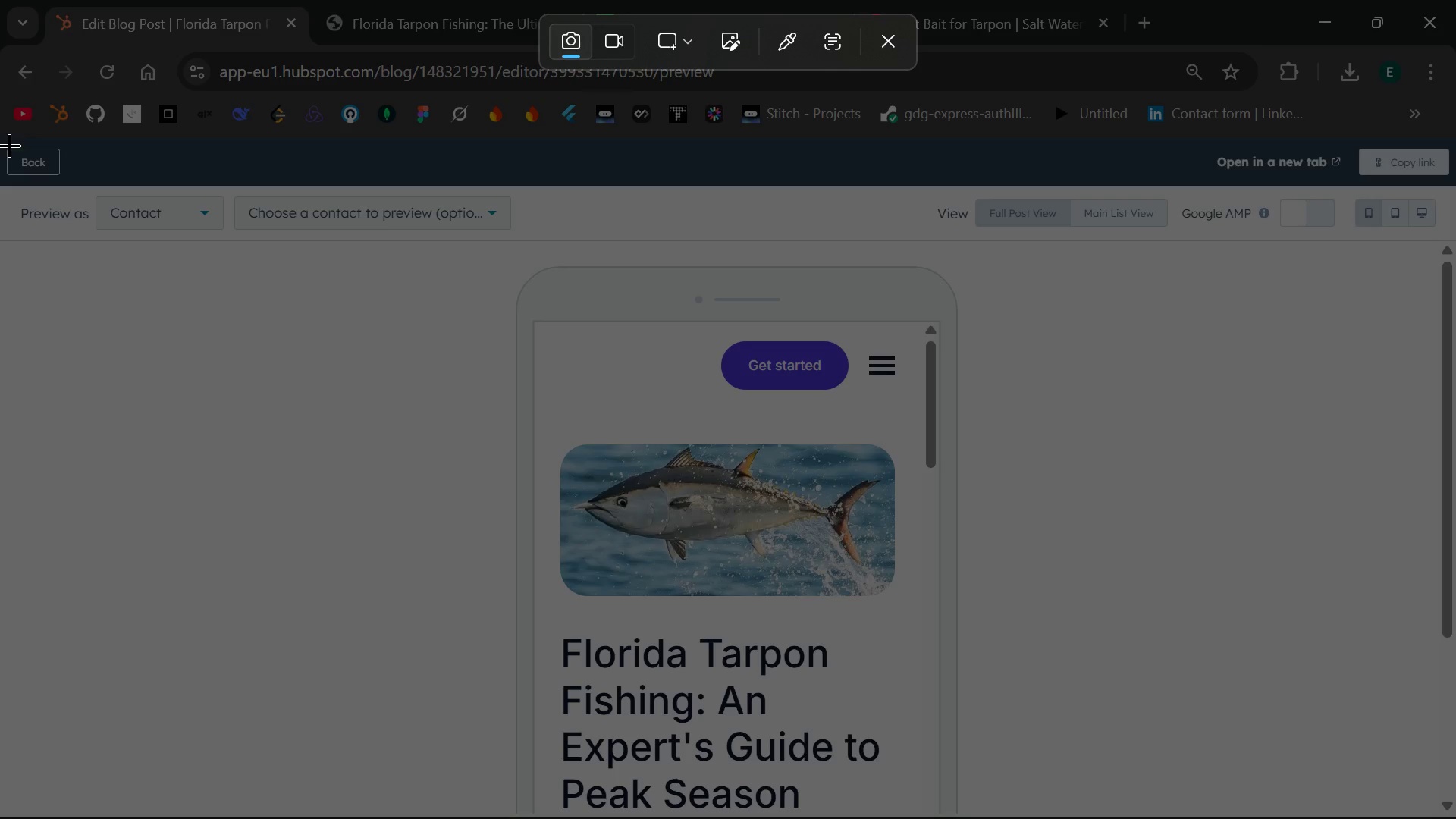 
left_click_drag(start_coordinate=[9, 145], to_coordinate=[1455, 818])
 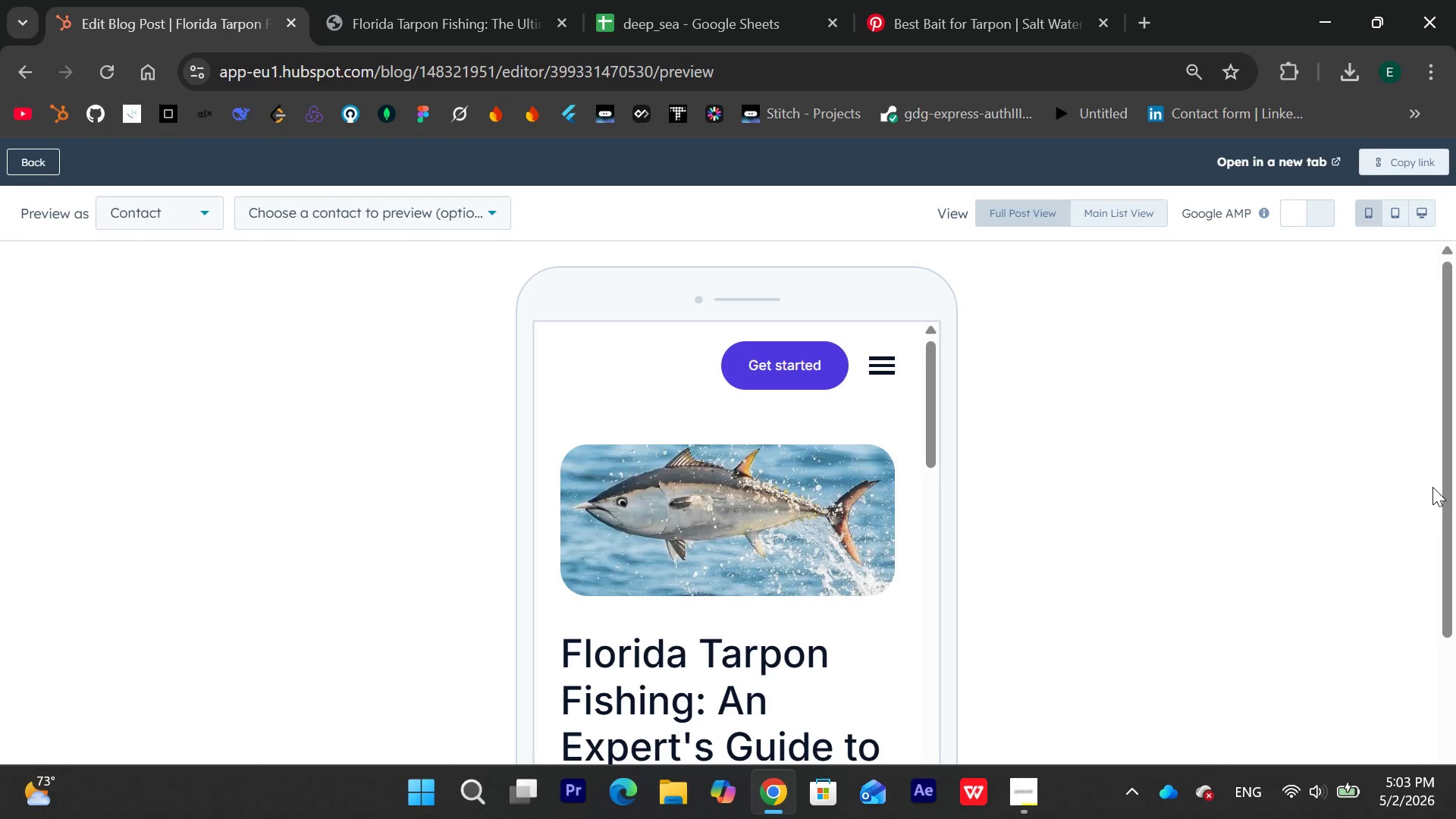 
mouse_move([1304, 364])
 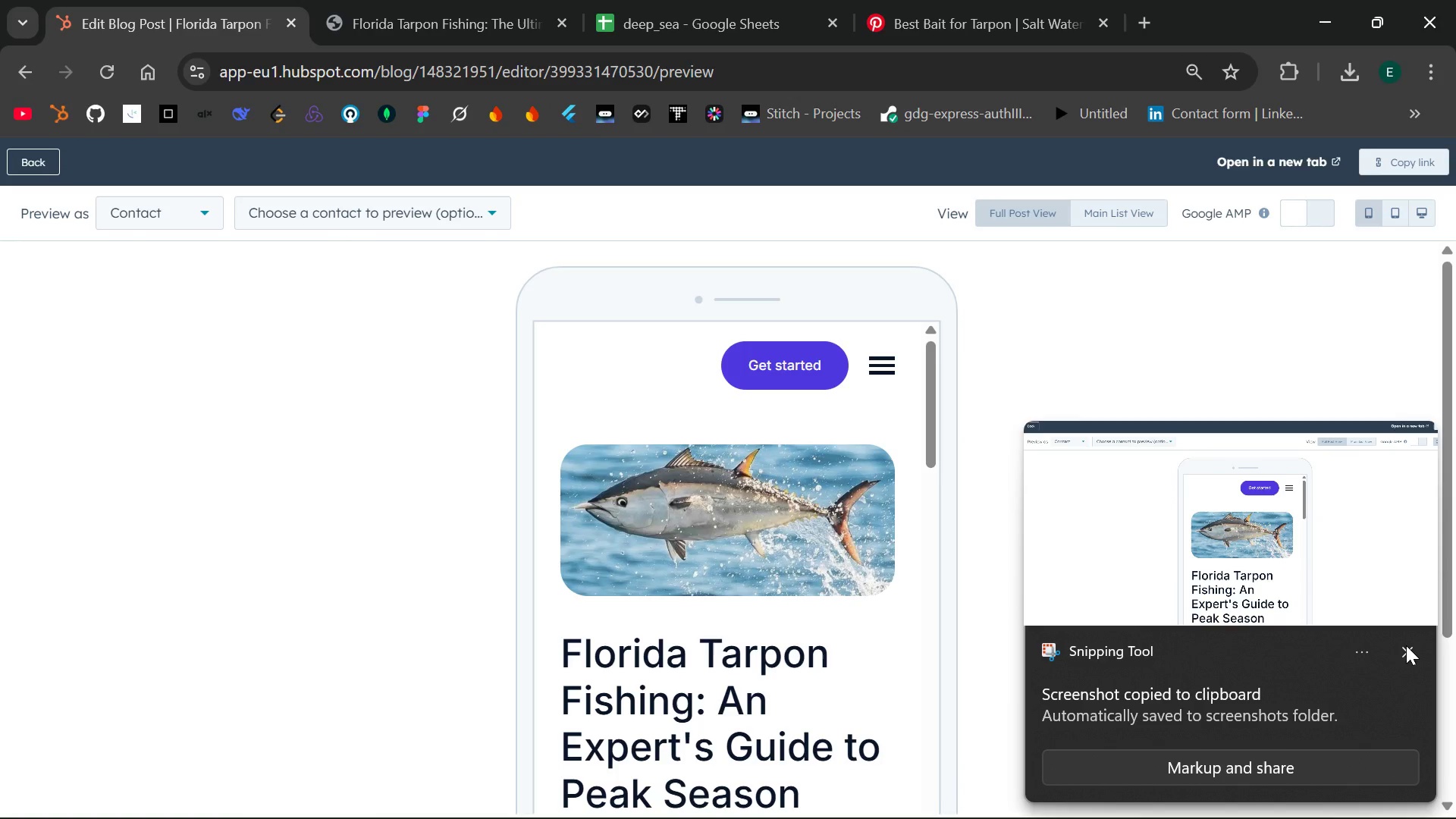 
left_click([1406, 645])
 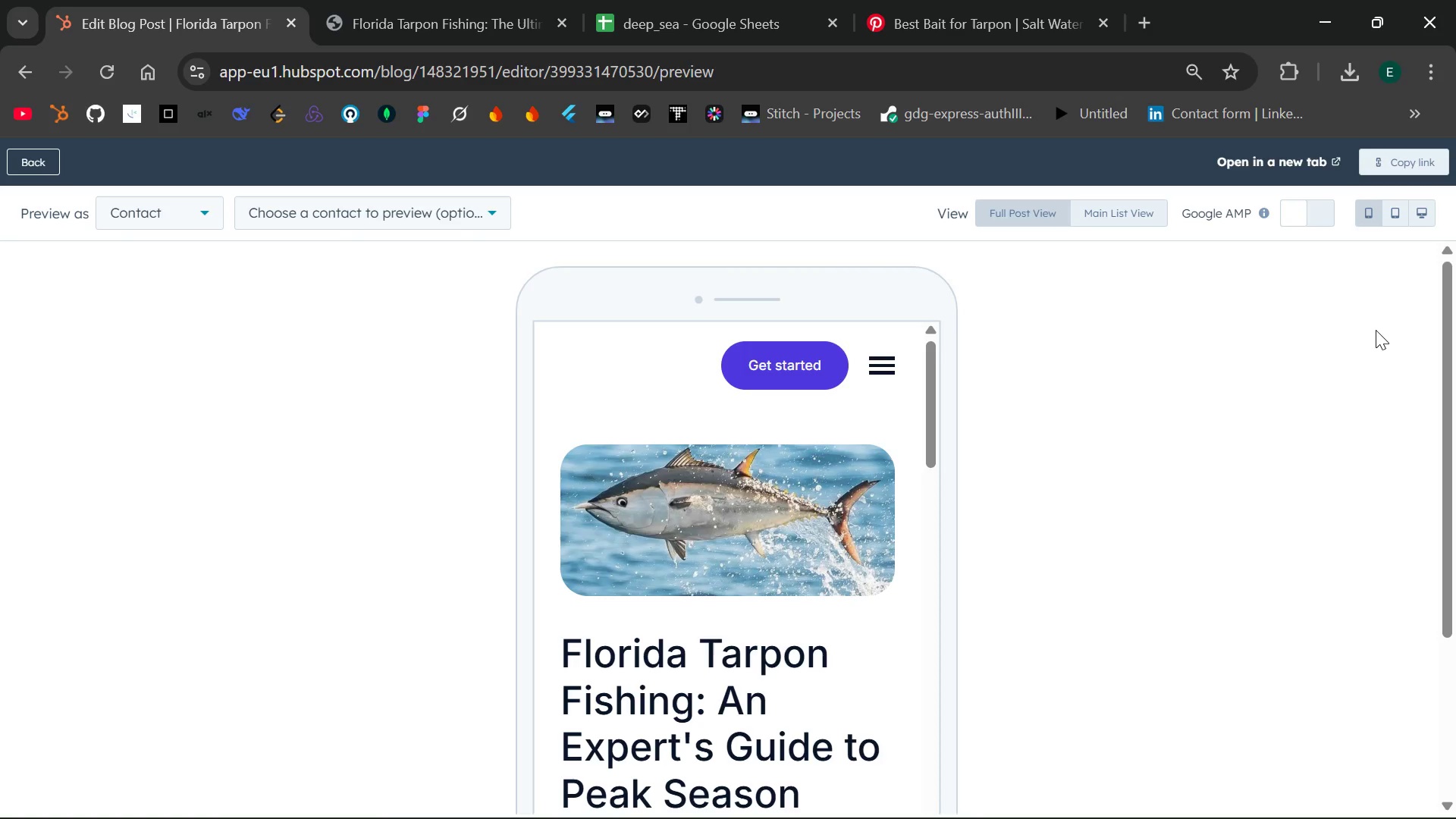 
wait(8.7)
 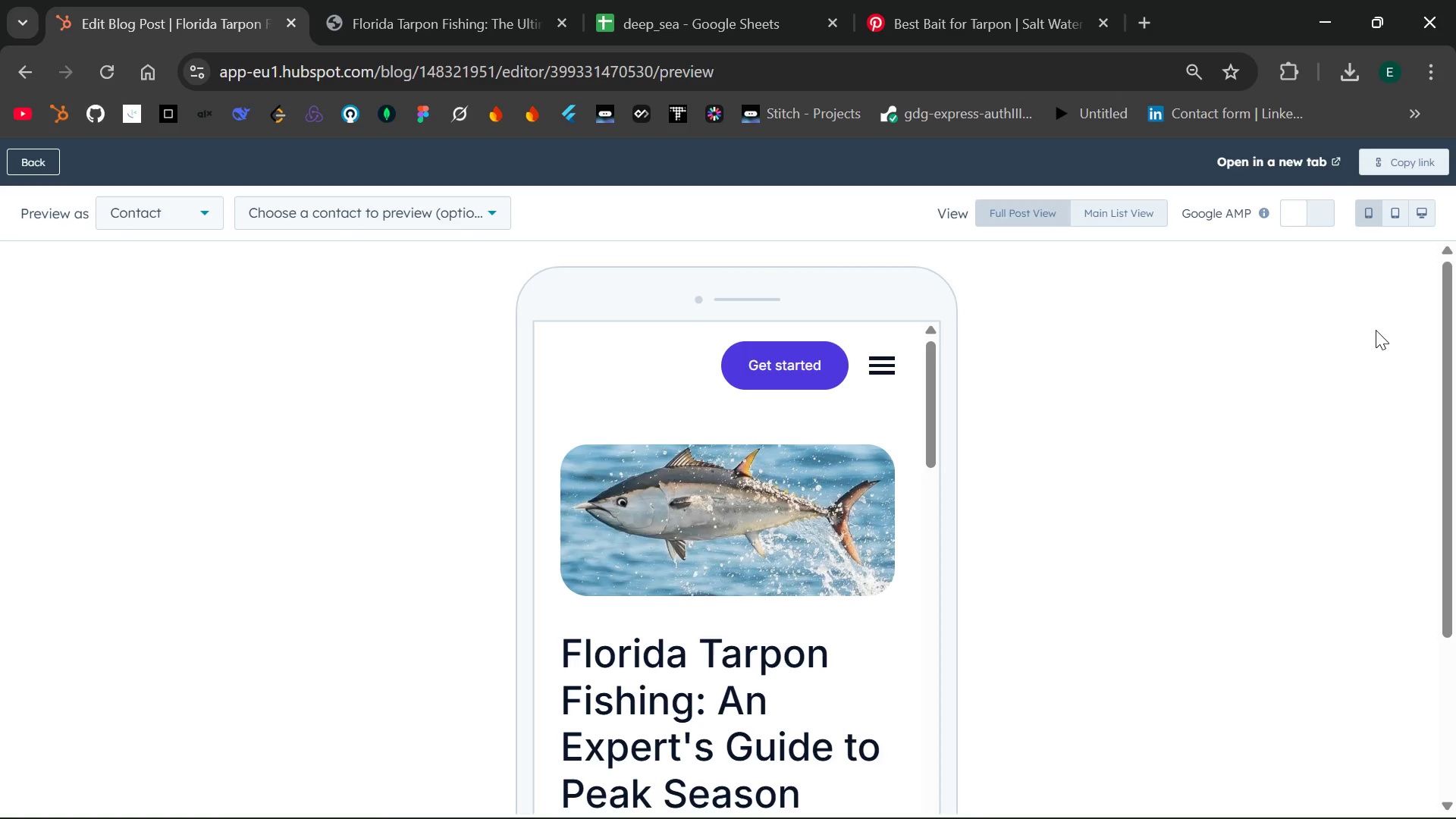 
left_click([1269, 156])